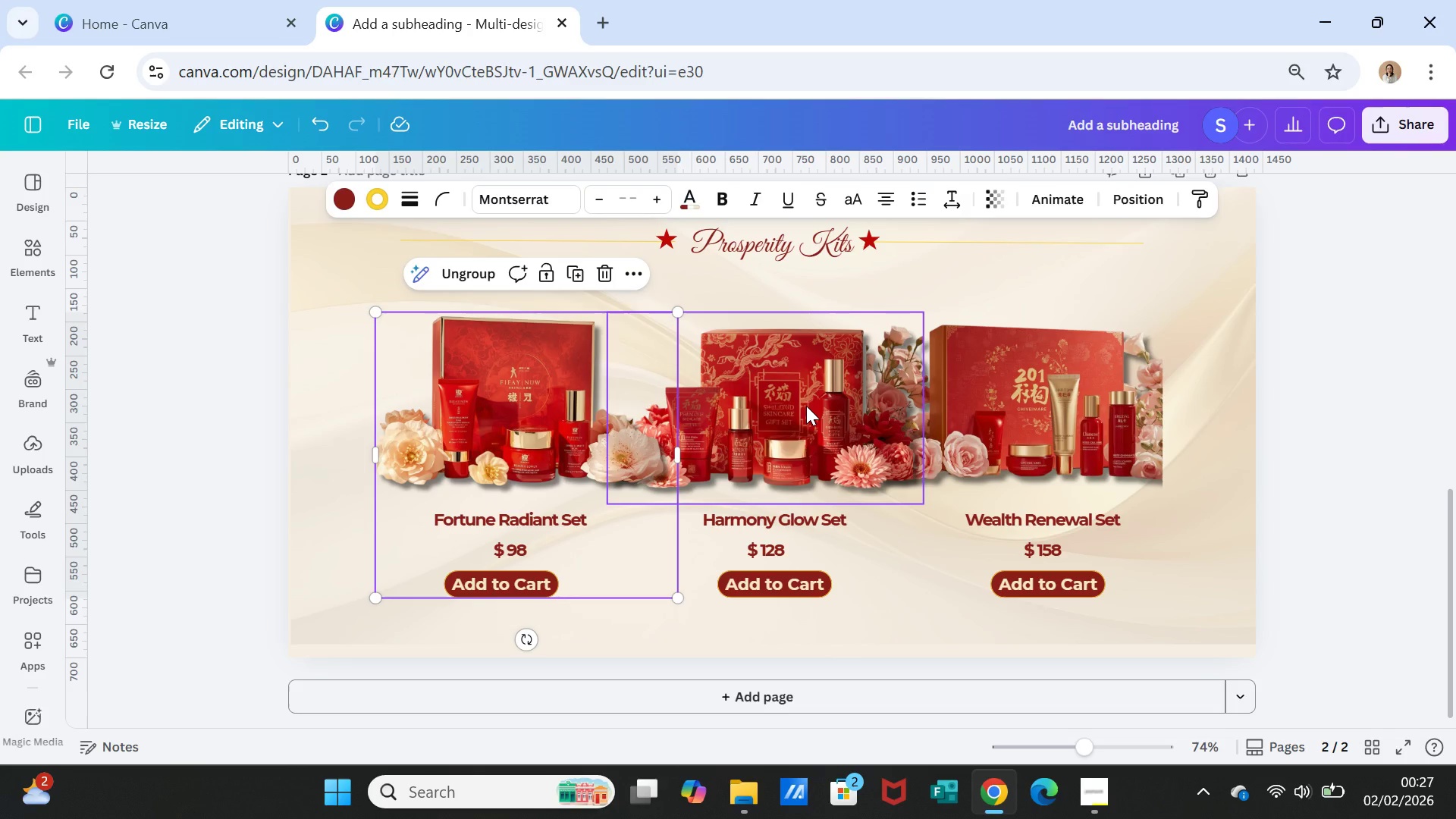 
left_click([806, 406])
 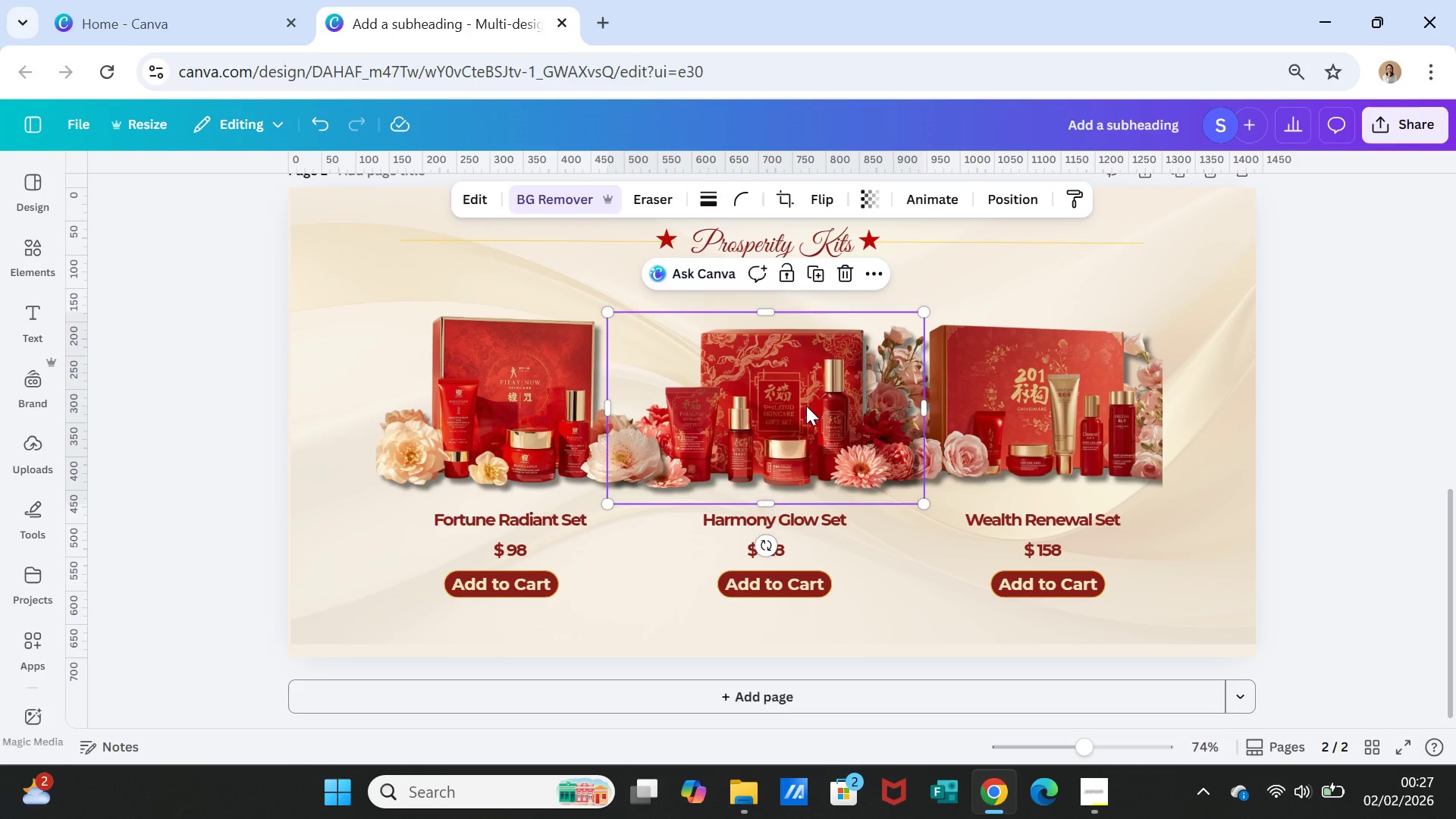 
hold_key(key=ShiftLeft, duration=3.73)
left_click([799, 518])
 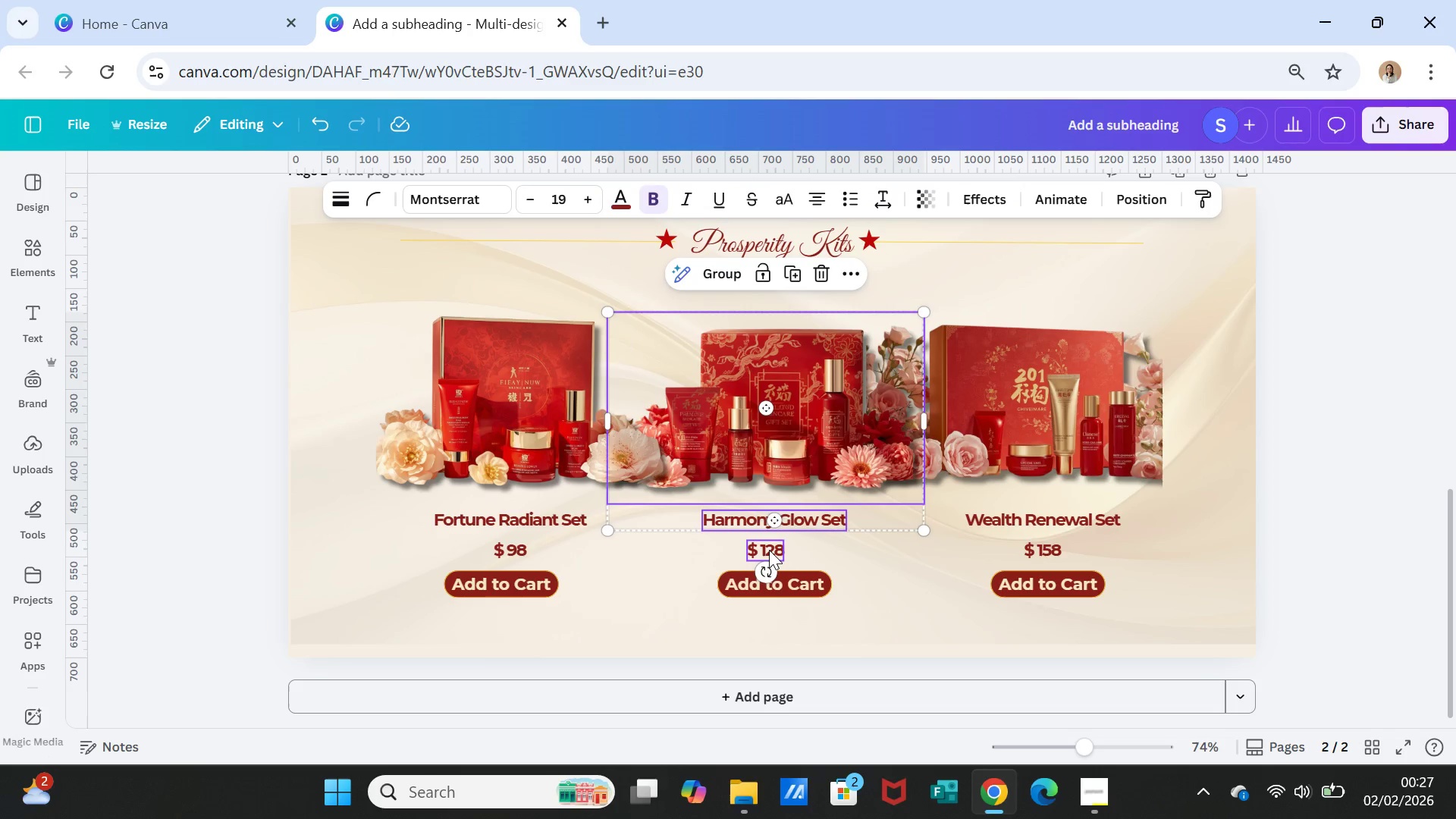 
left_click([769, 550])
 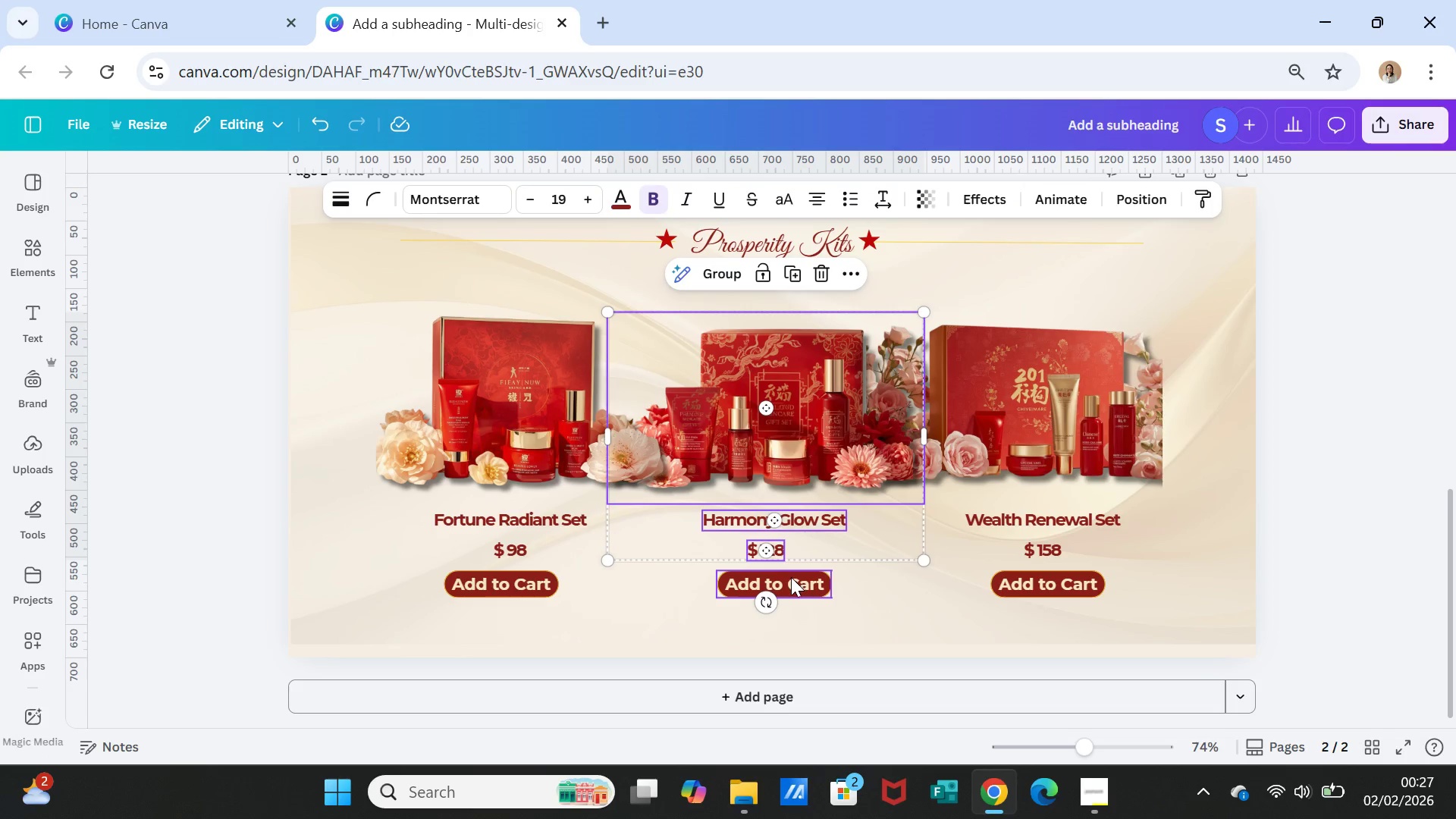 
left_click([791, 577])
 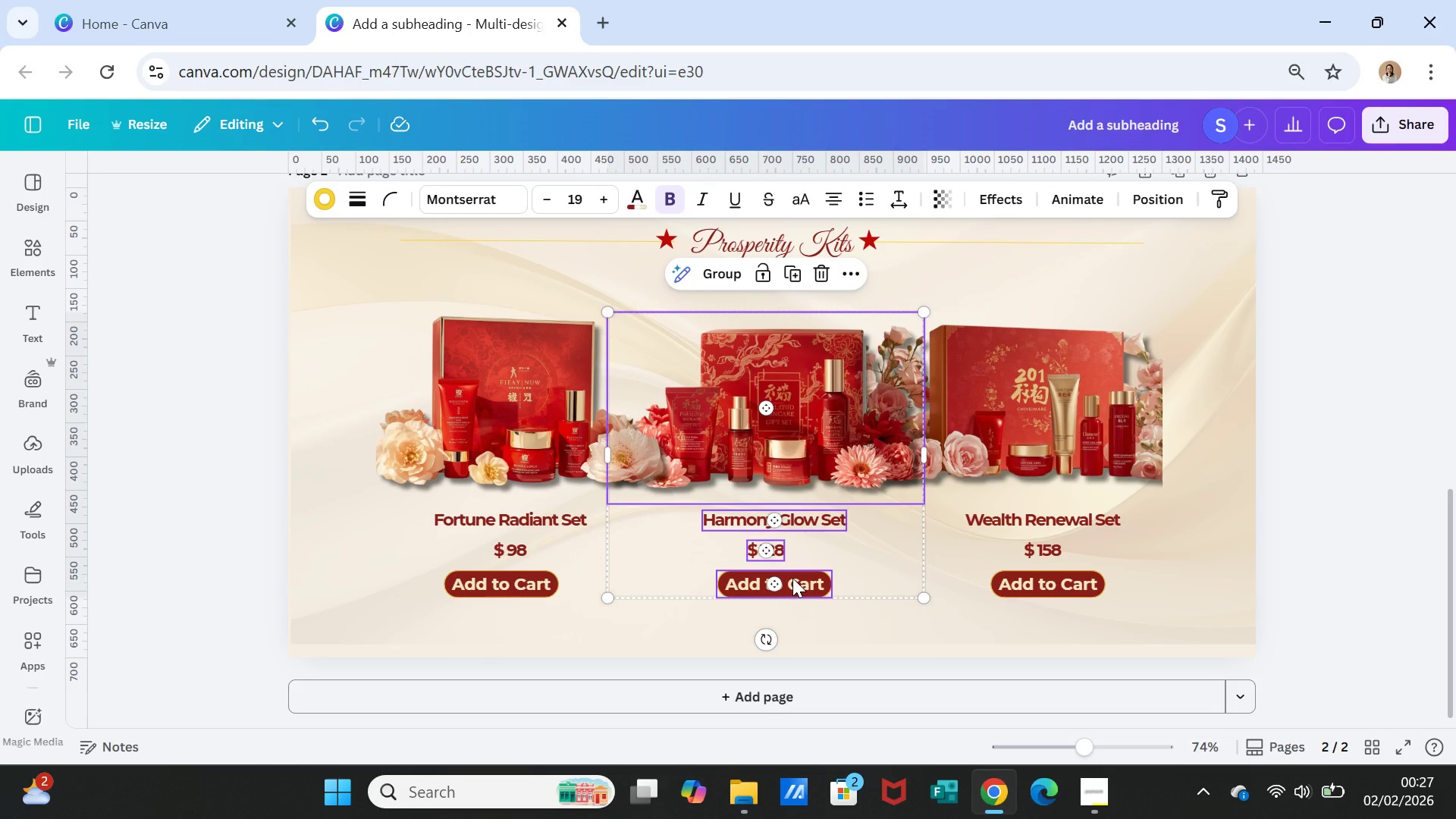 
right_click([792, 578])
 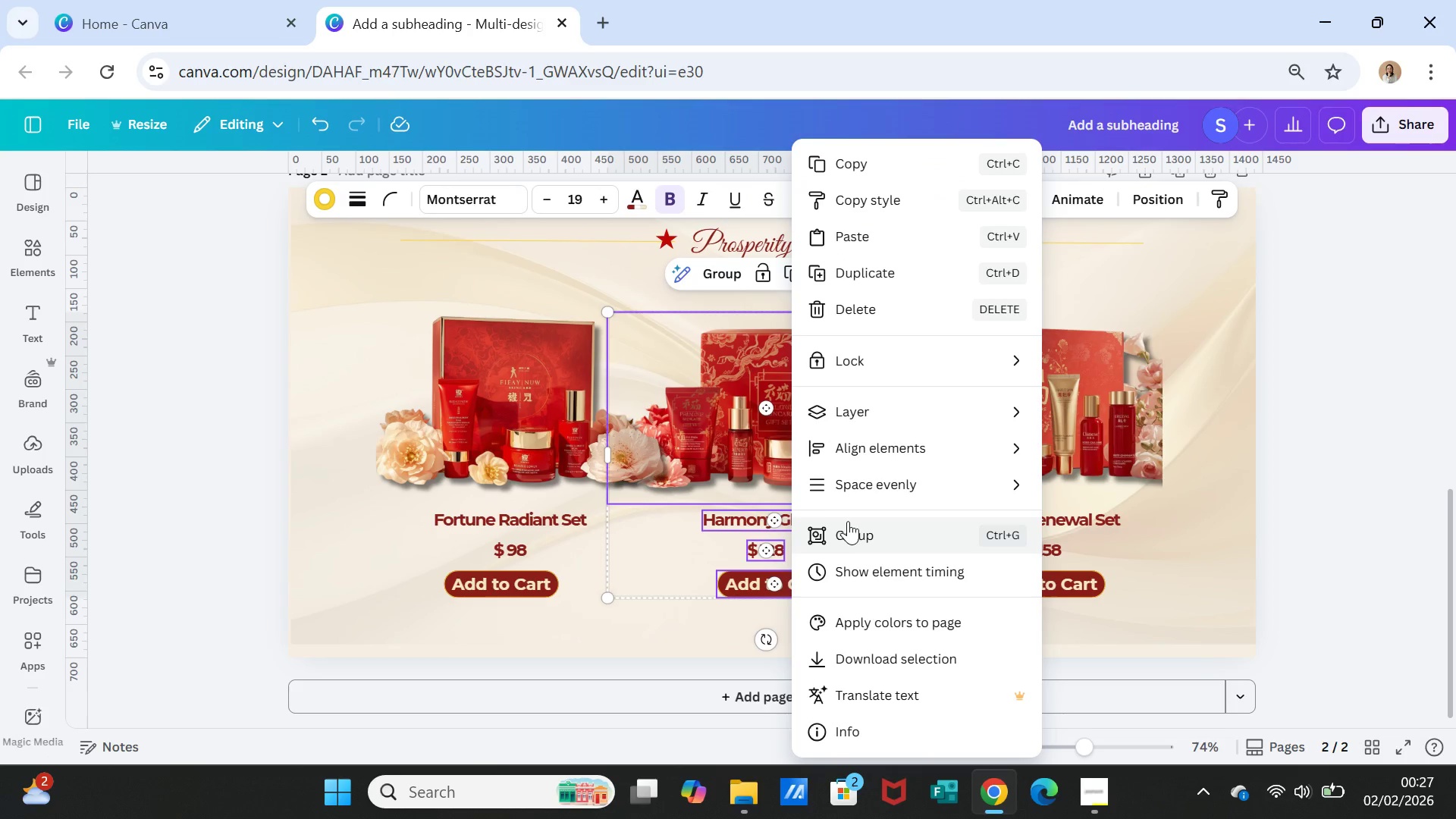 
left_click([849, 527])
 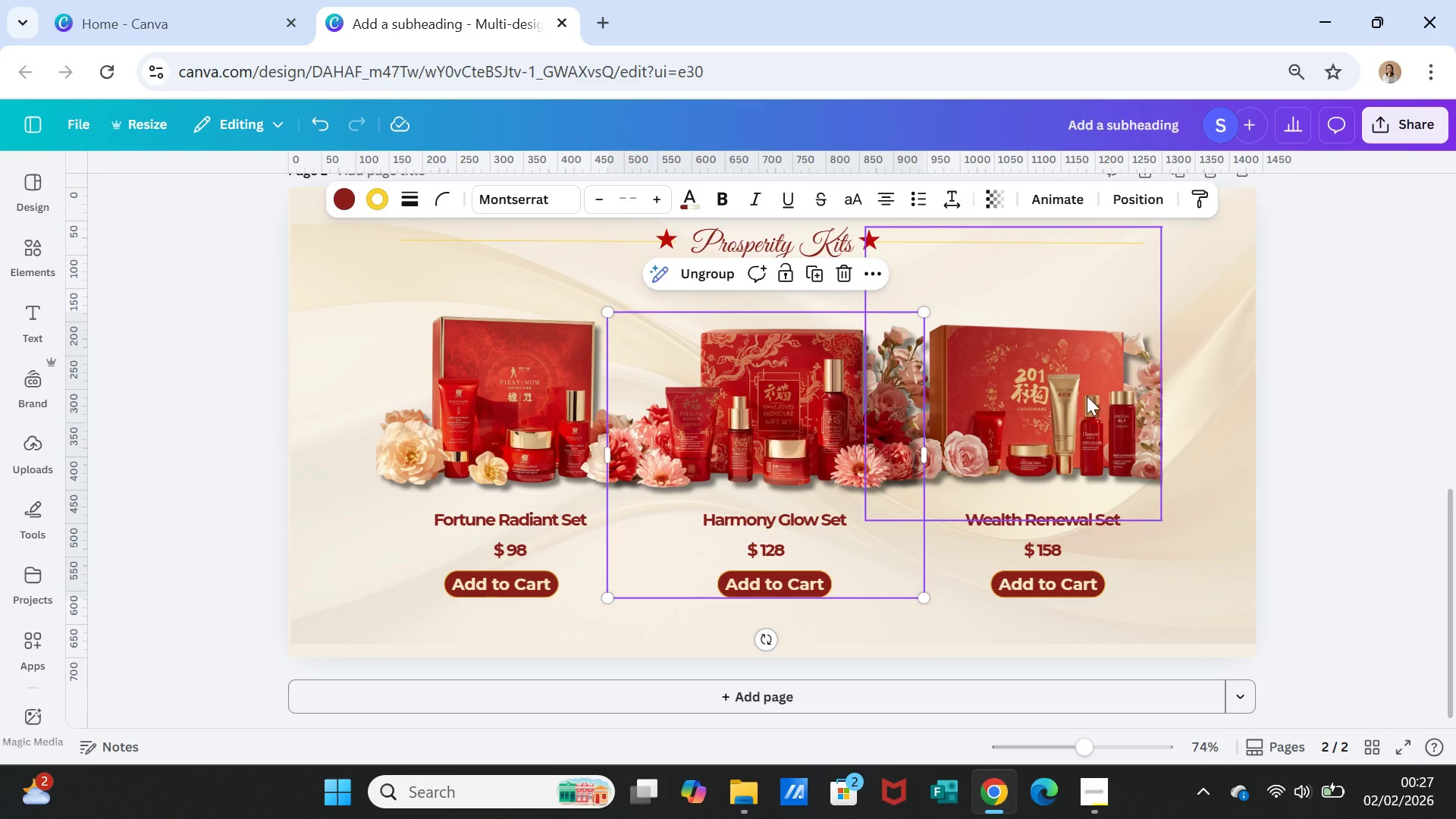 
left_click([1086, 392])
 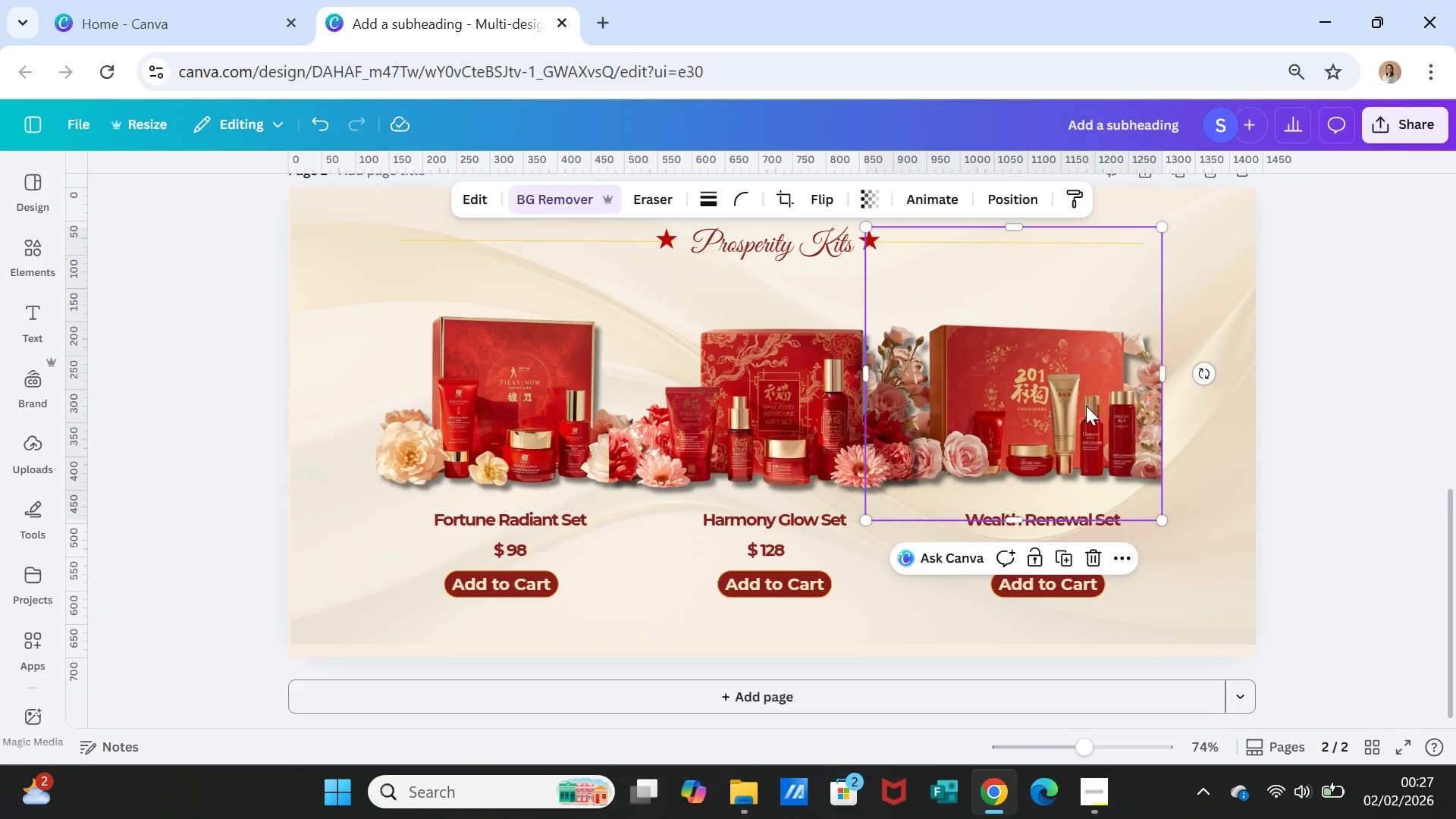 
hold_key(key=ShiftLeft, duration=10.95)
left_click([1107, 529])
 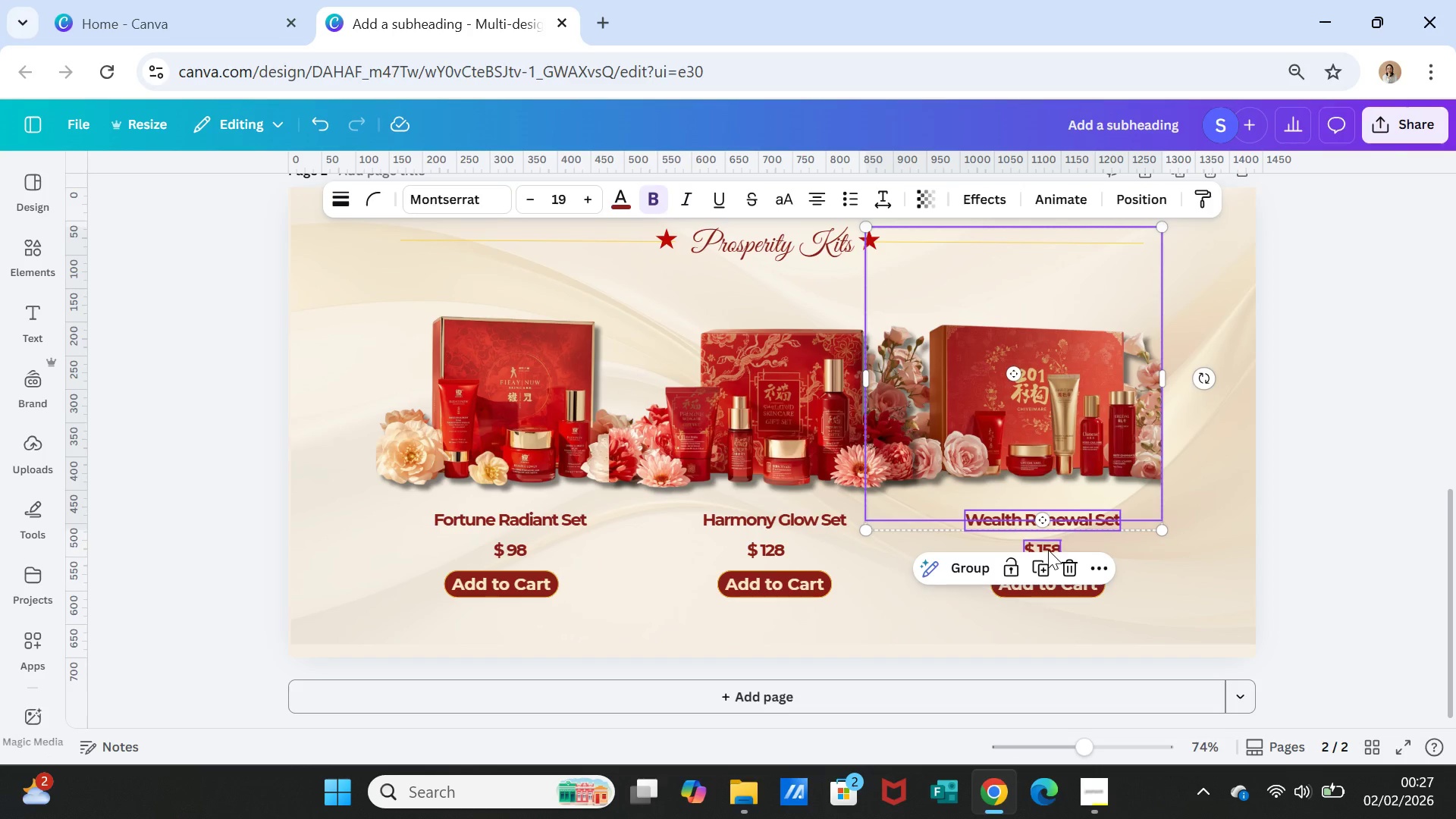 
left_click([1047, 546])
 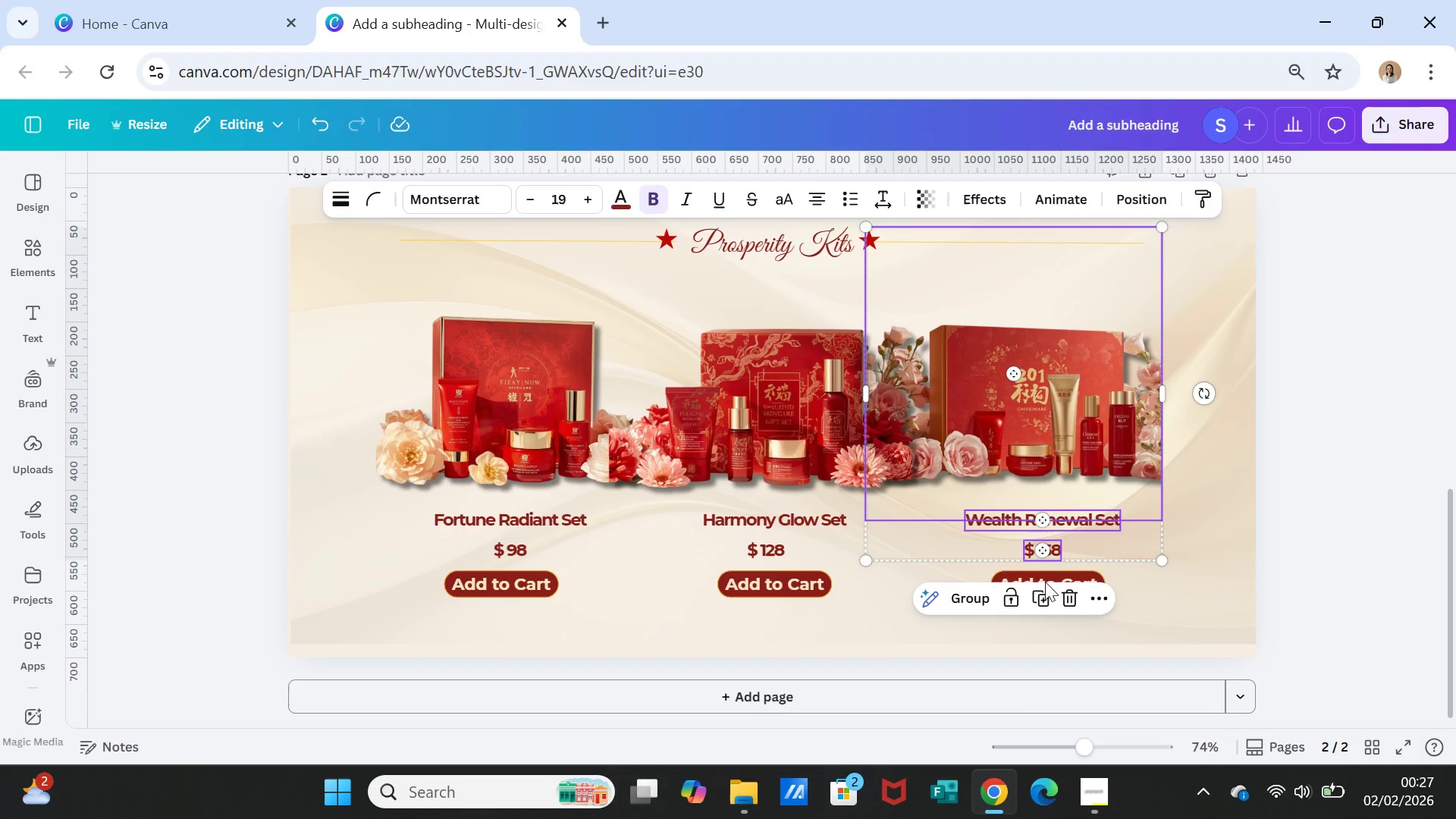 
left_click([1024, 574])
 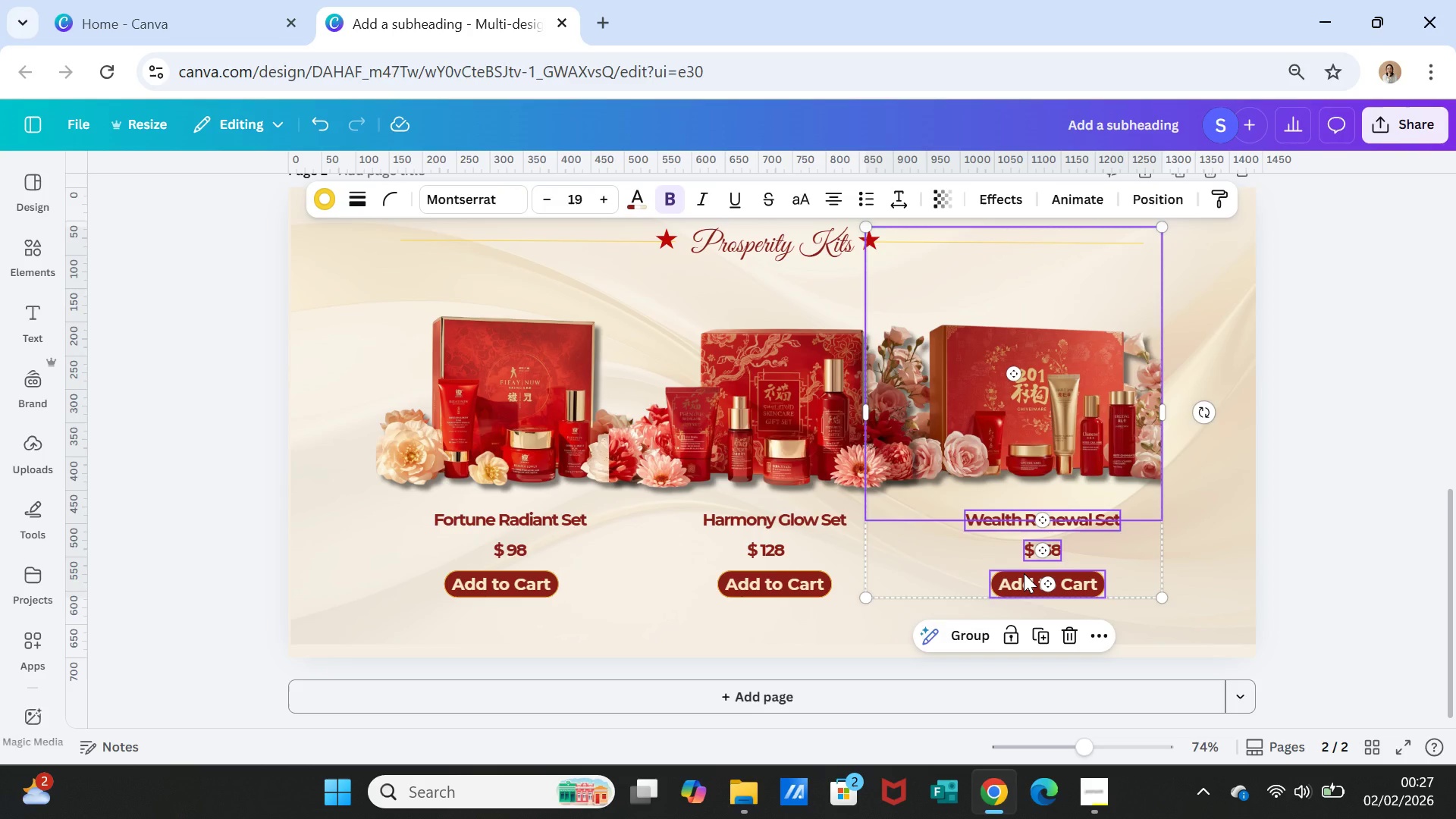 
right_click([1024, 573])
 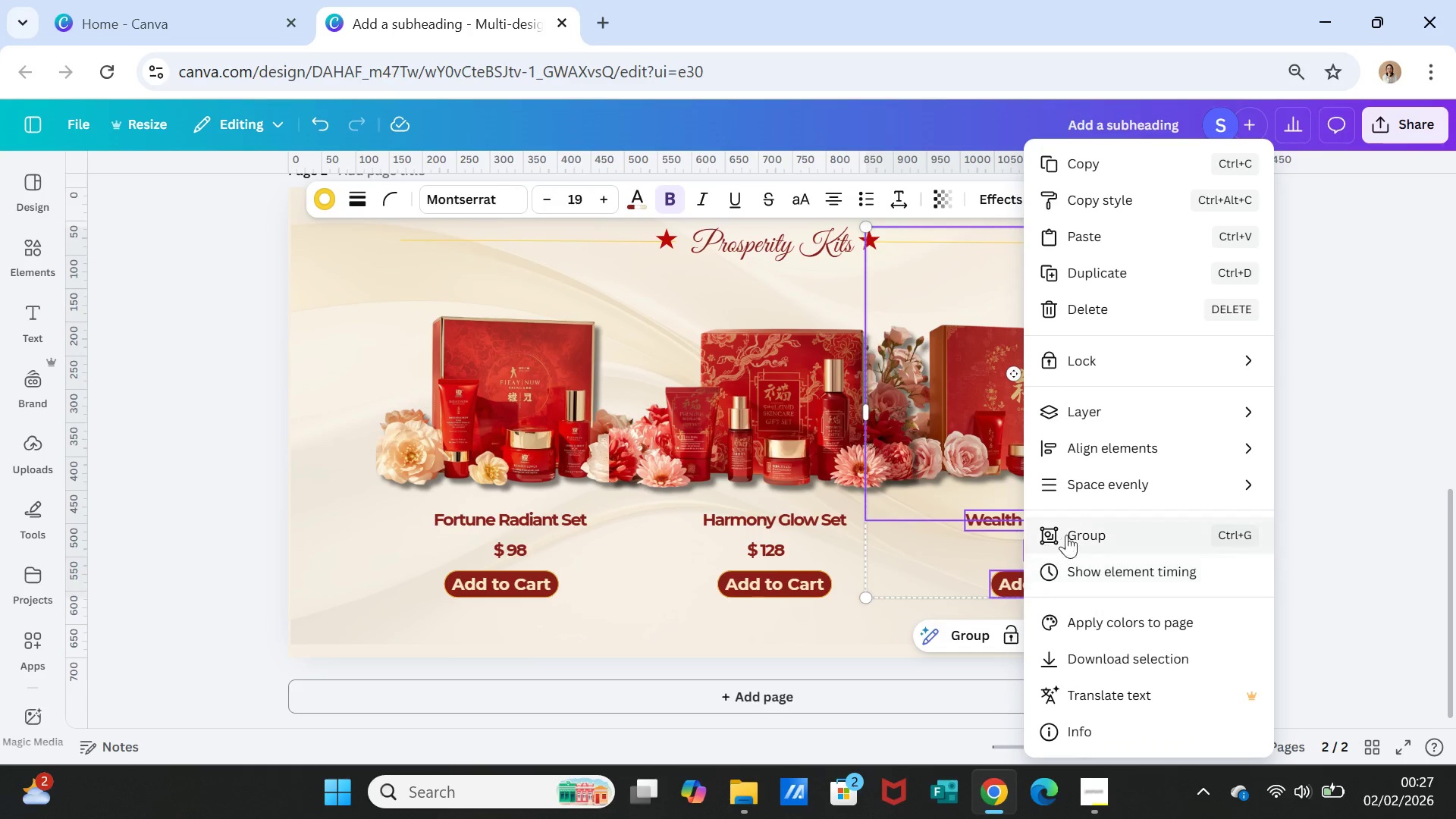 
left_click([1073, 529])
 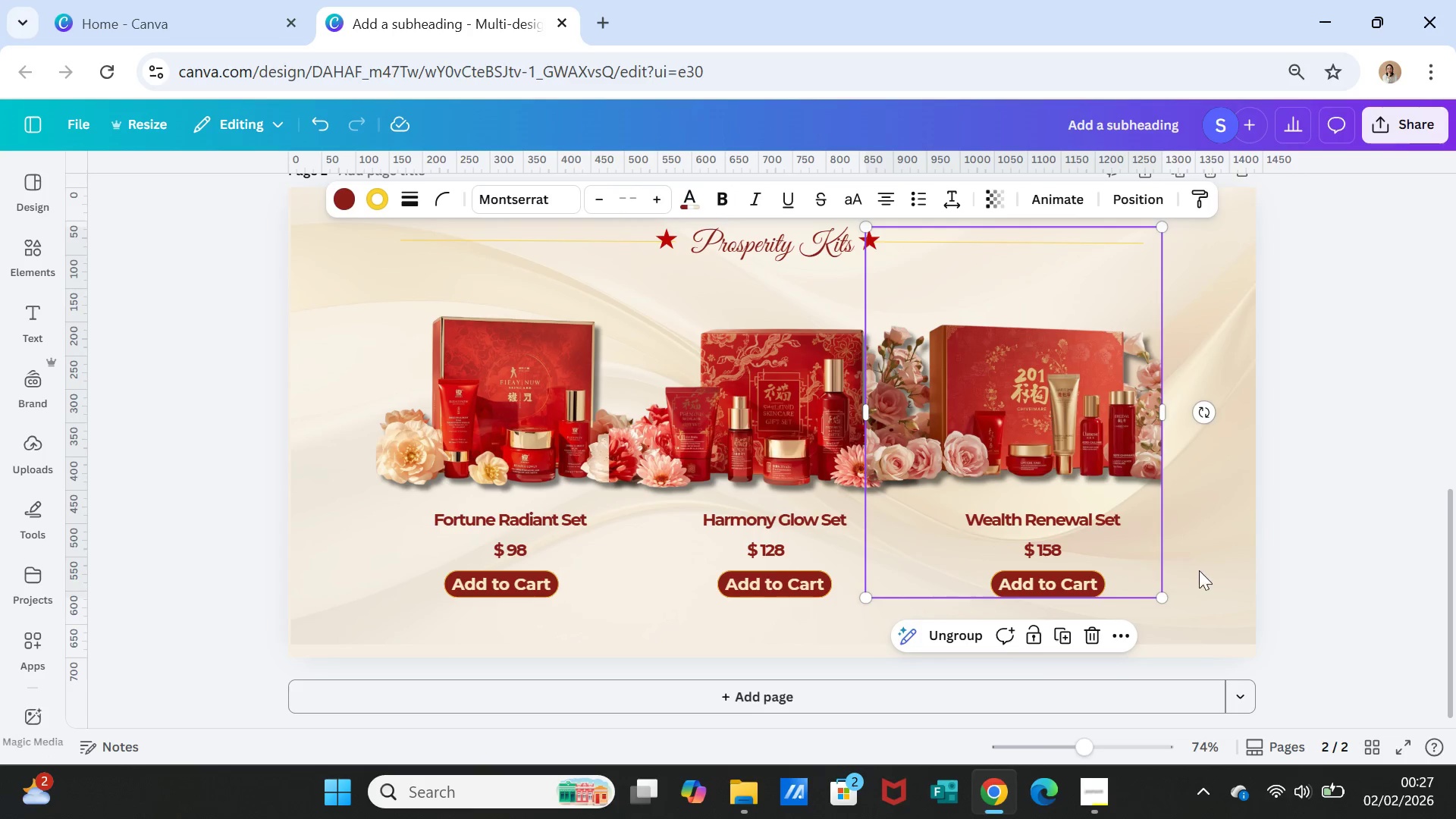 
left_click([1205, 571])
 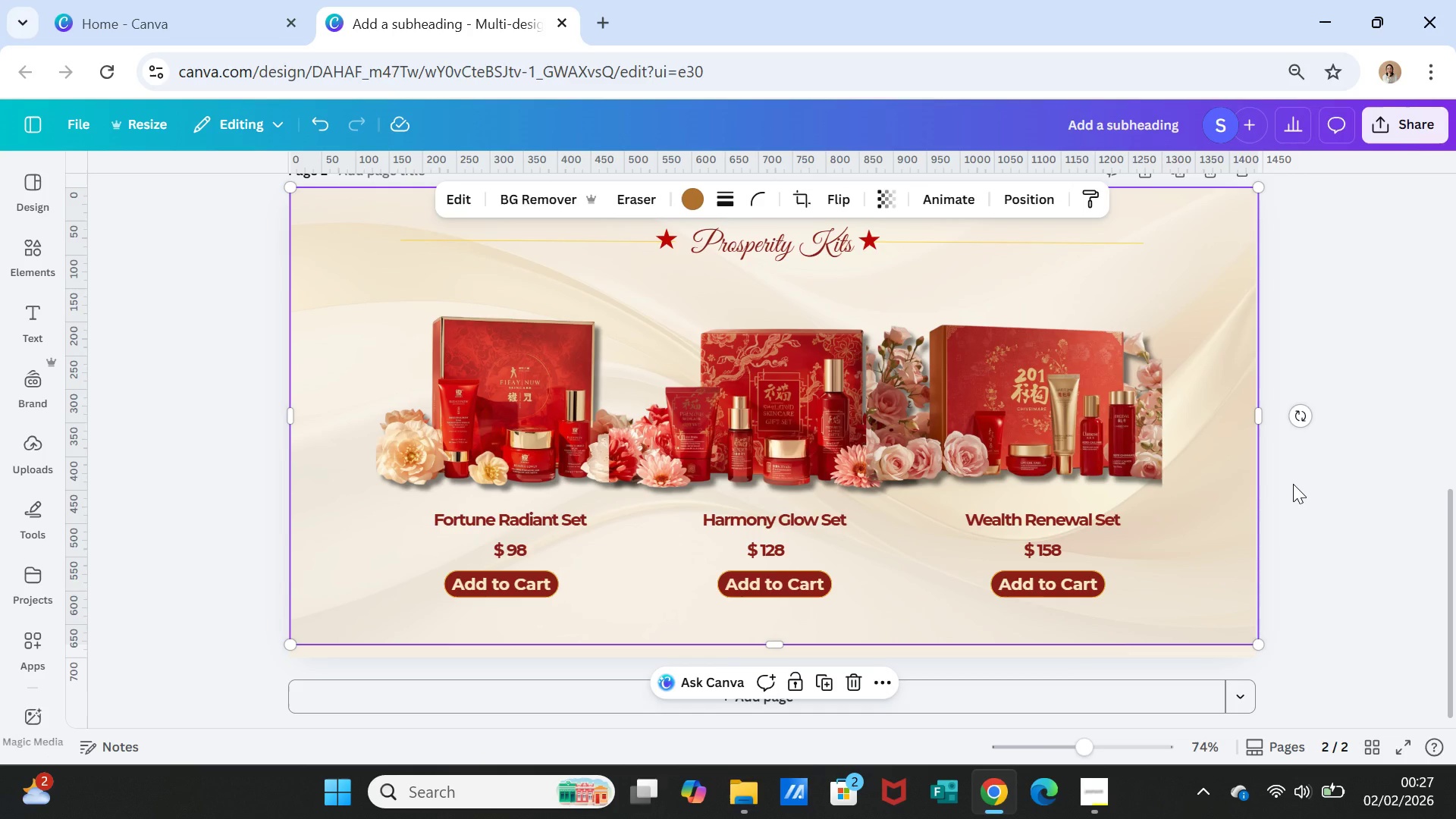 
scroll: coordinate [1293, 484], scroll_direction: down, amount: 1.0
 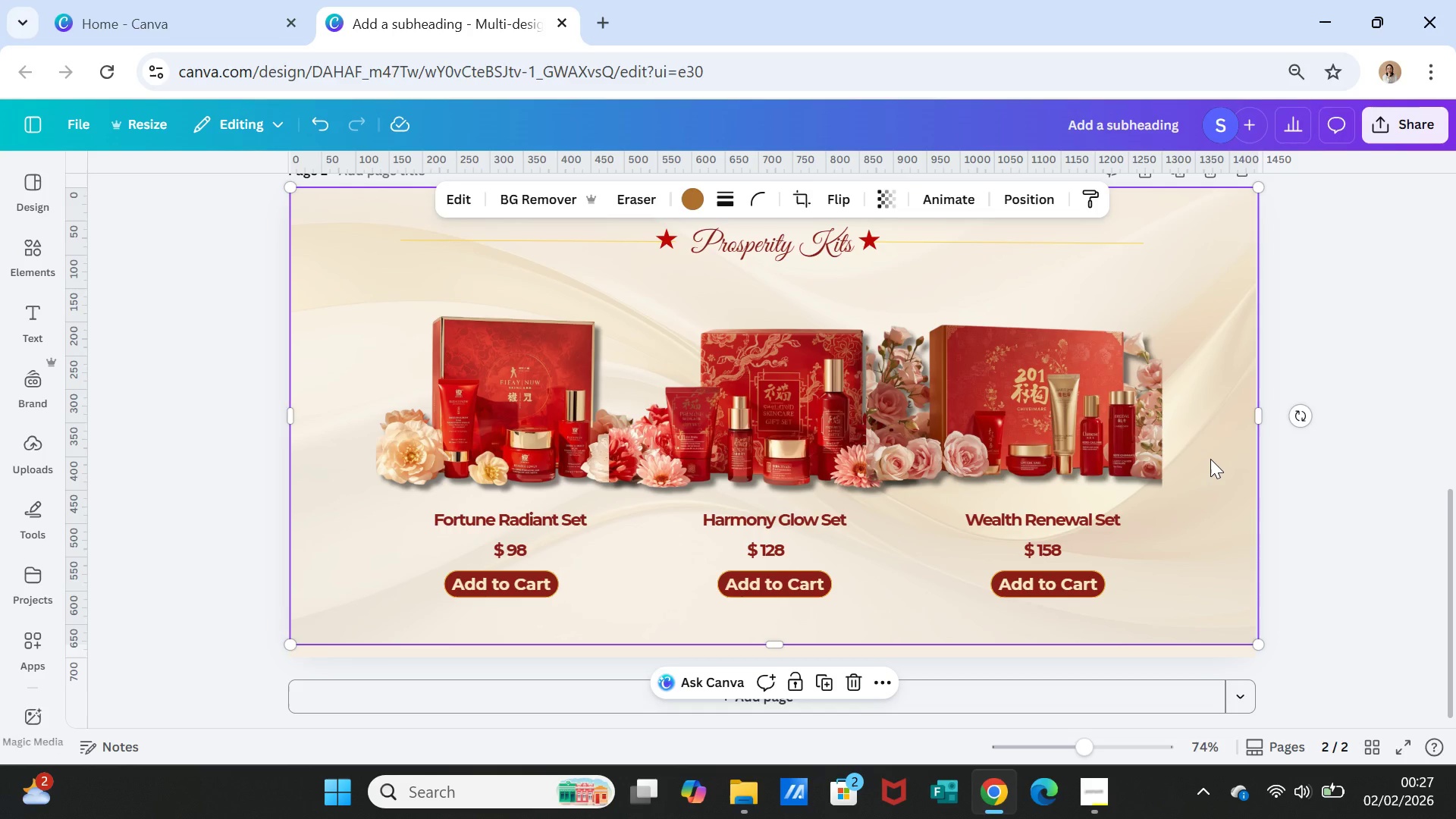 
wait(15.36)
 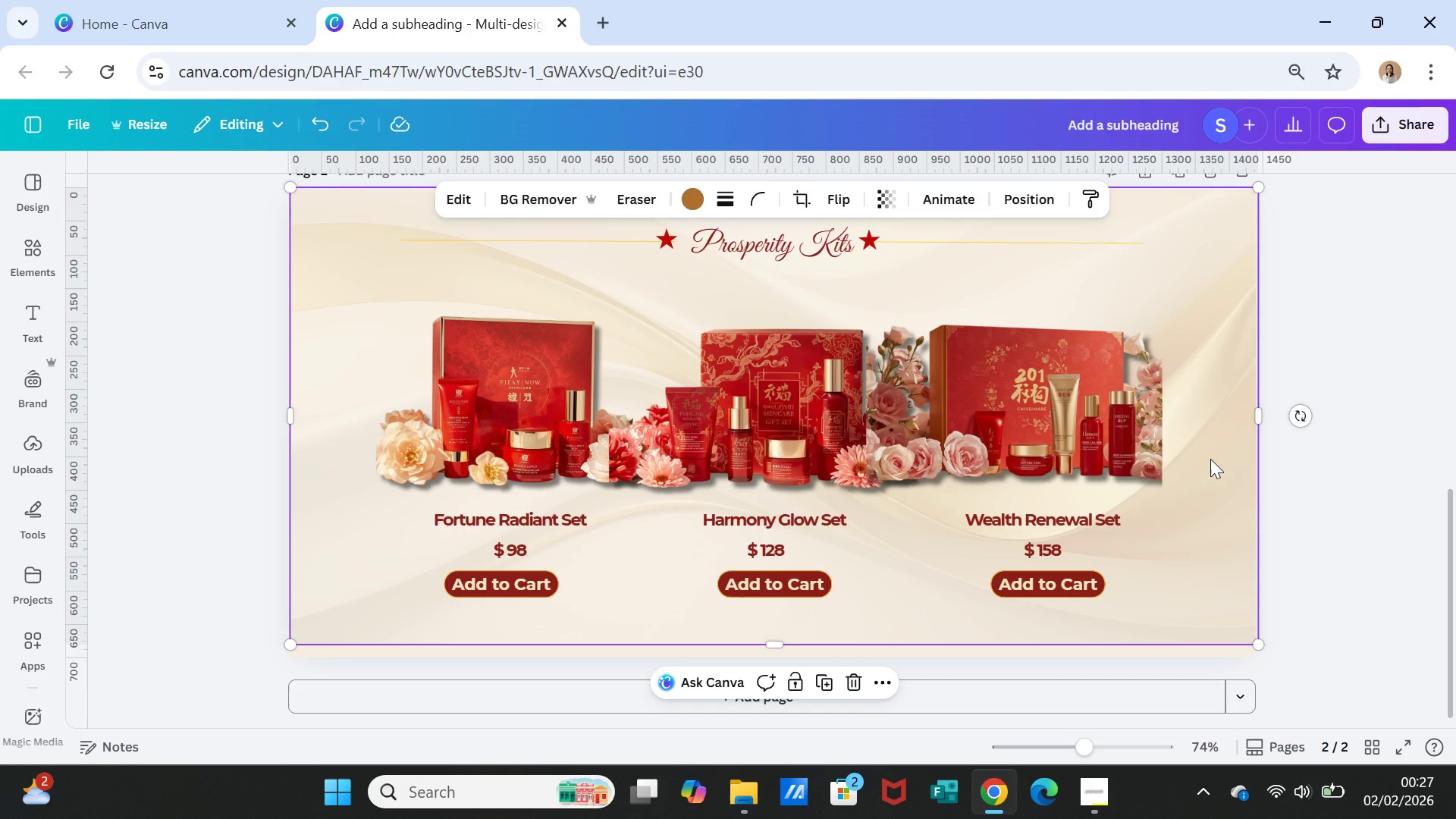 
scroll: coordinate [1253, 473], scroll_direction: down, amount: 2.0
 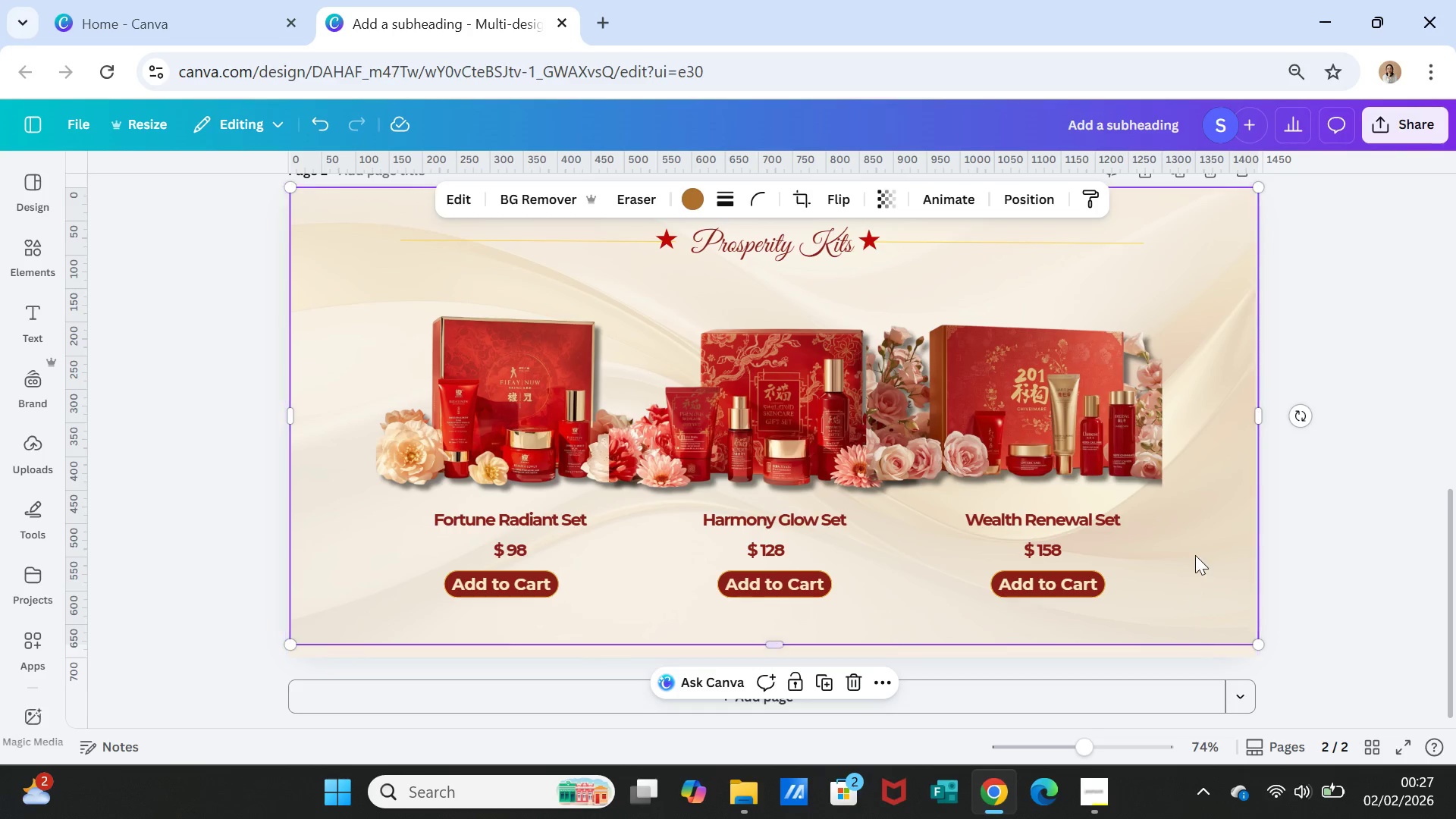 
scroll: coordinate [1200, 544], scroll_direction: up, amount: 1.0
 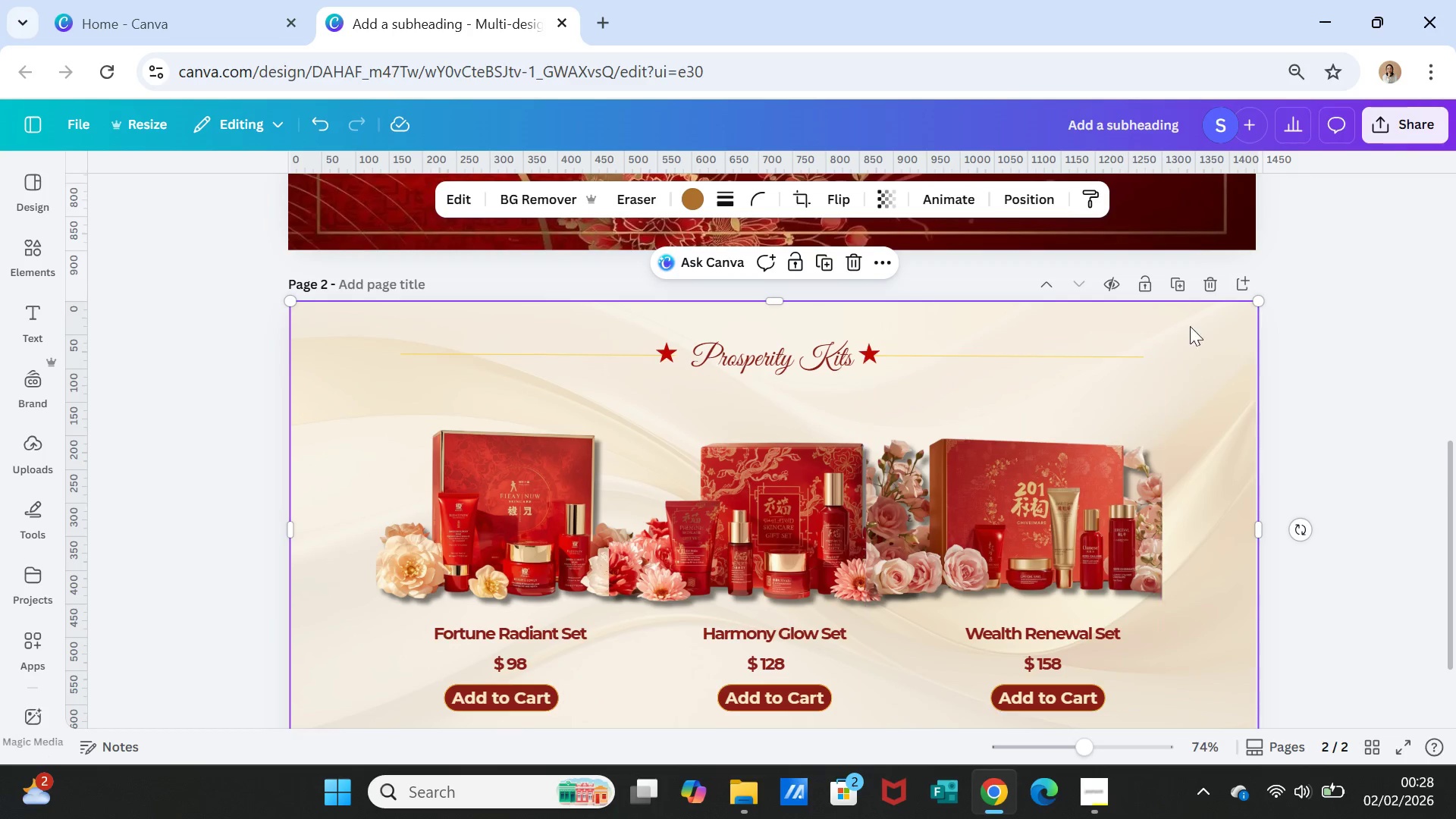 
scroll: coordinate [1131, 489], scroll_direction: down, amount: 5.0
 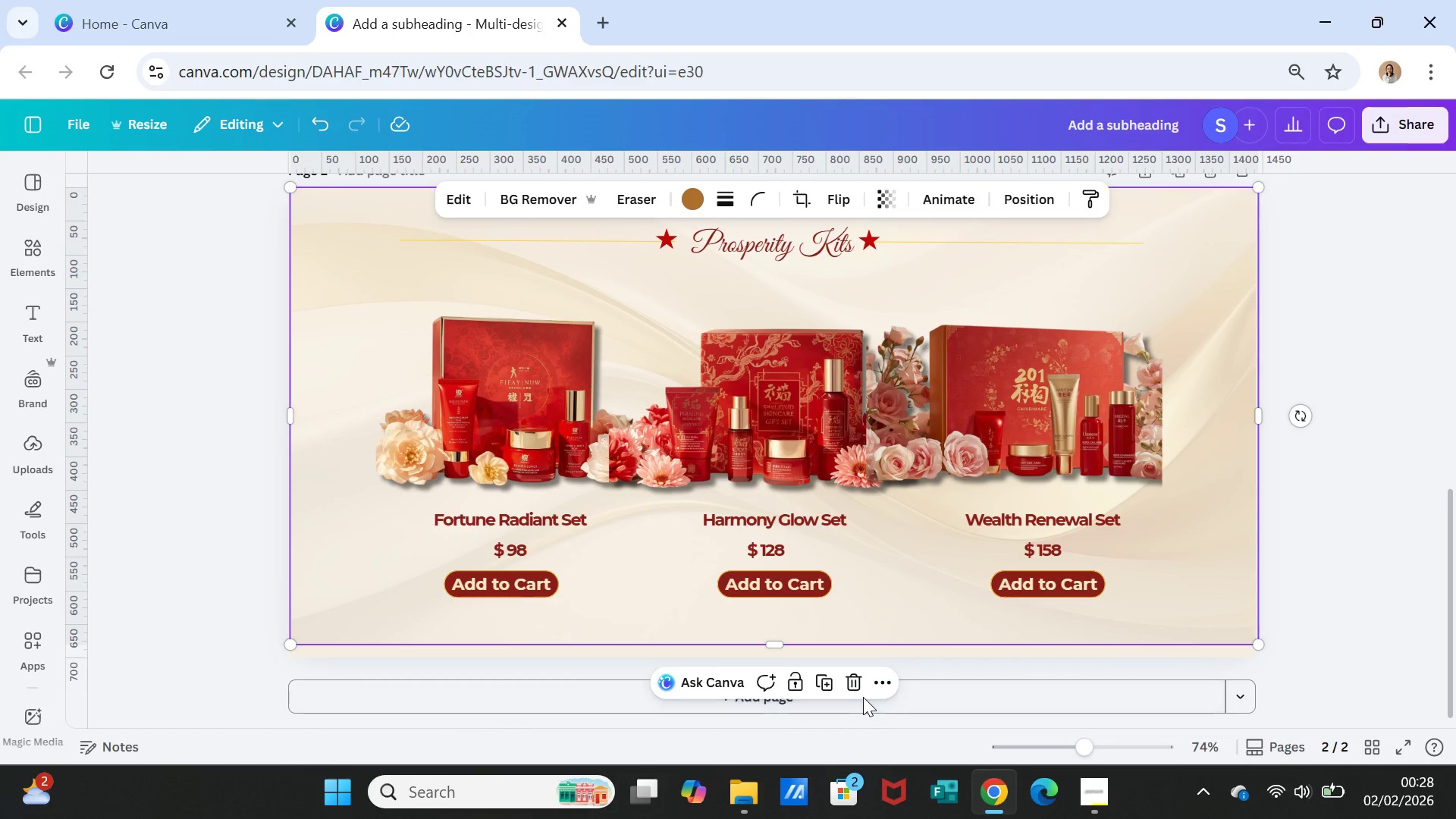 
left_click([861, 696])
 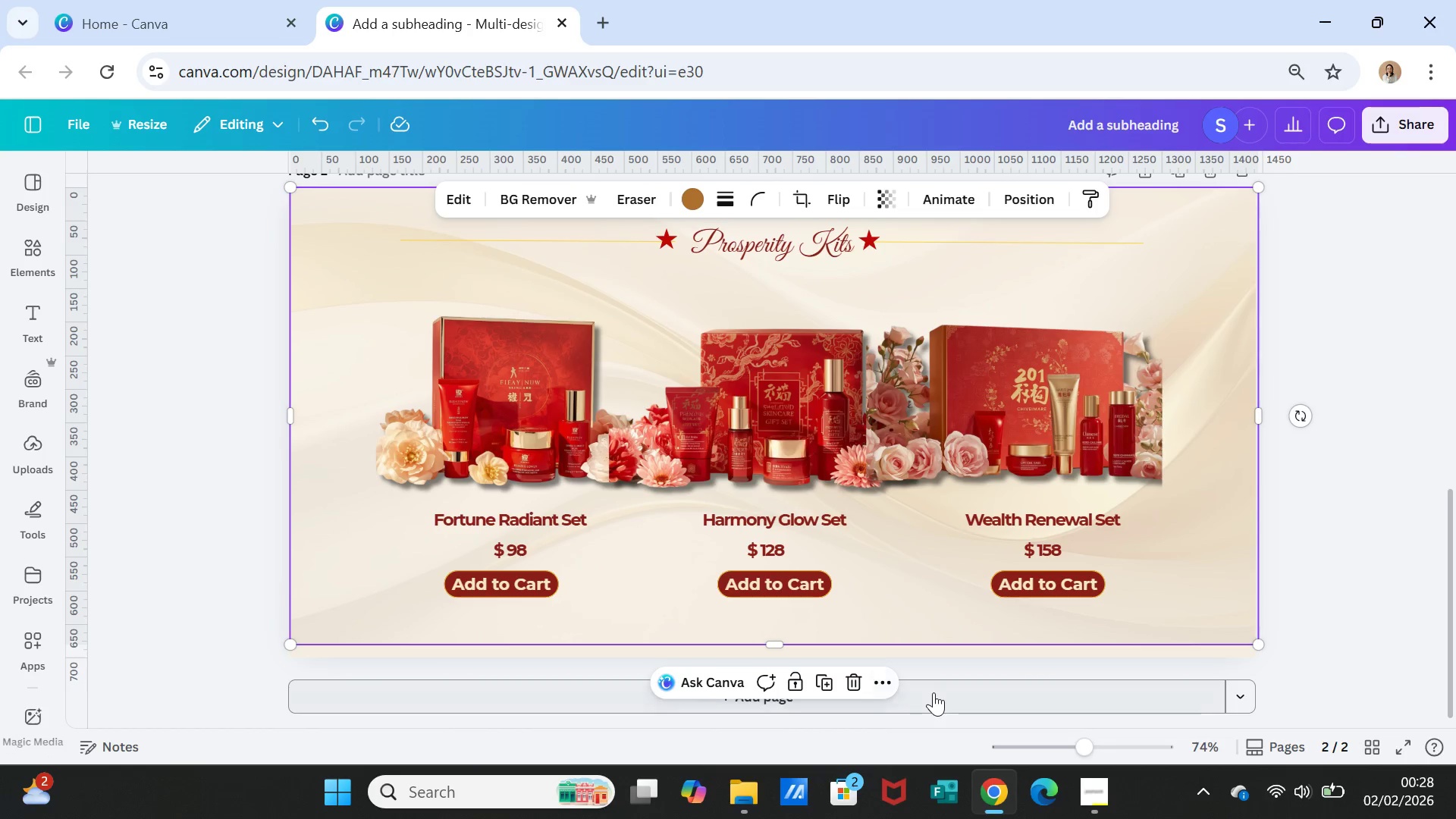 
left_click([934, 691])
 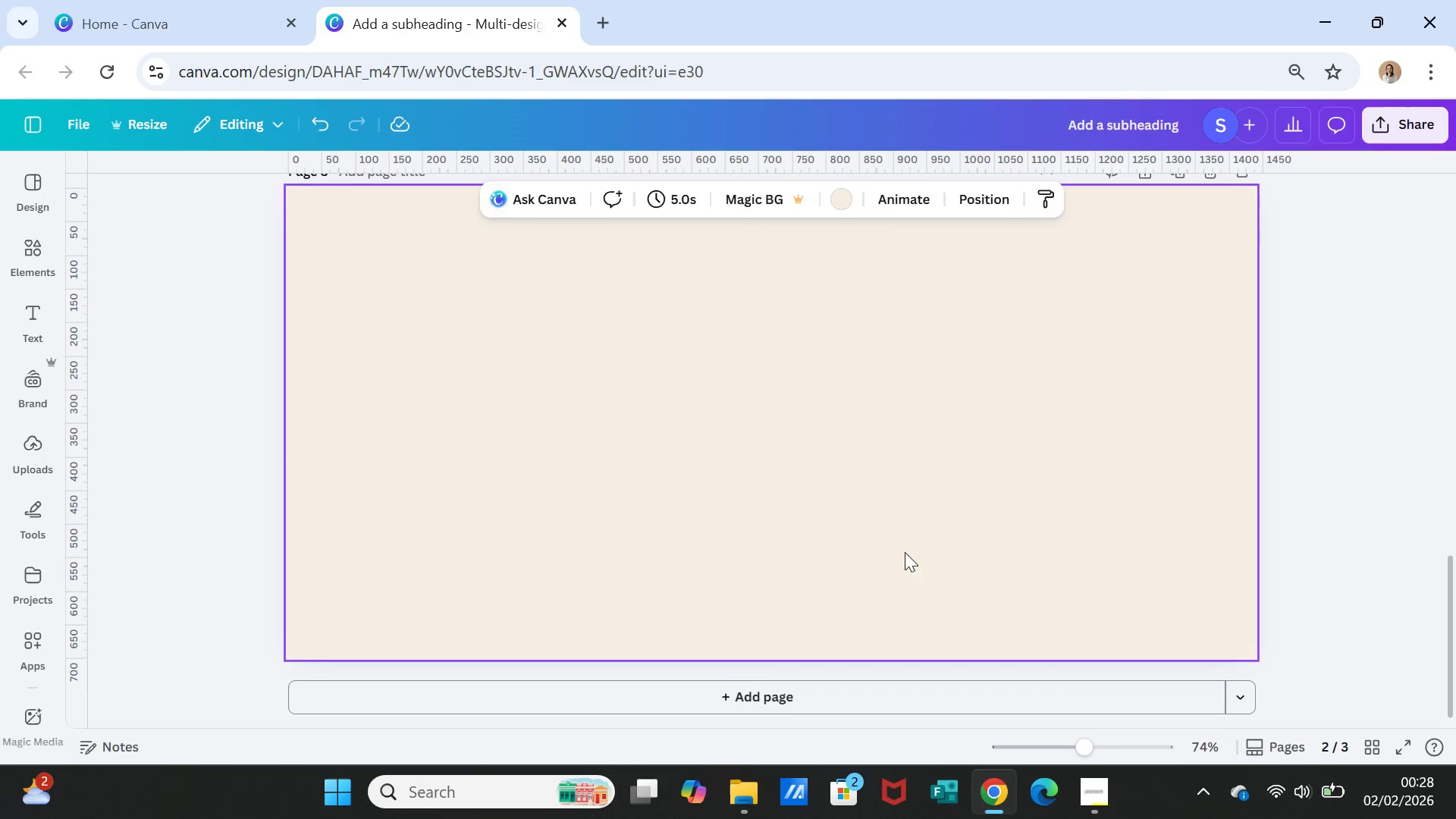 
scroll: coordinate [903, 551], scroll_direction: up, amount: 7.0
 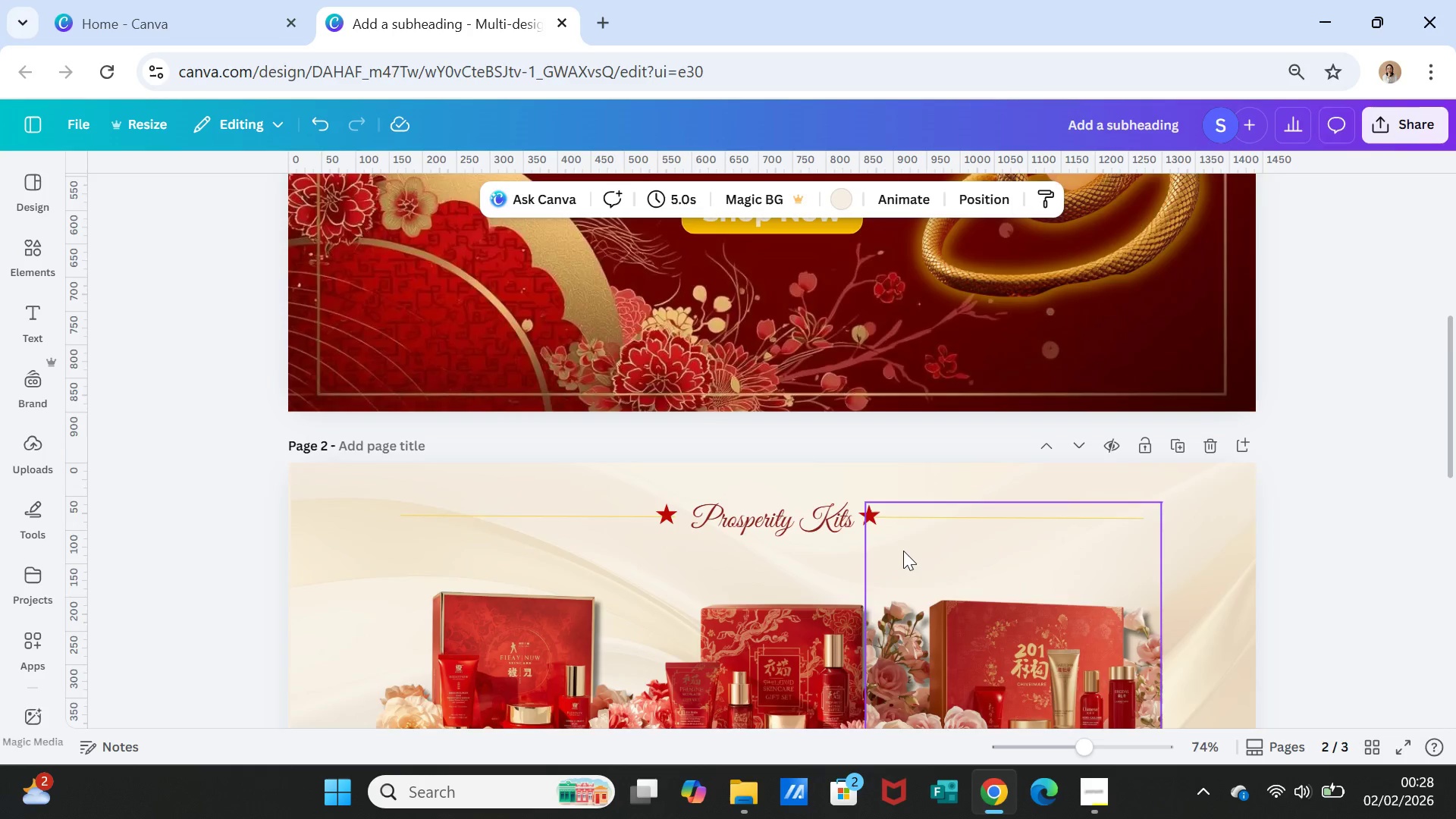 
scroll: coordinate [903, 551], scroll_direction: down, amount: 2.0
 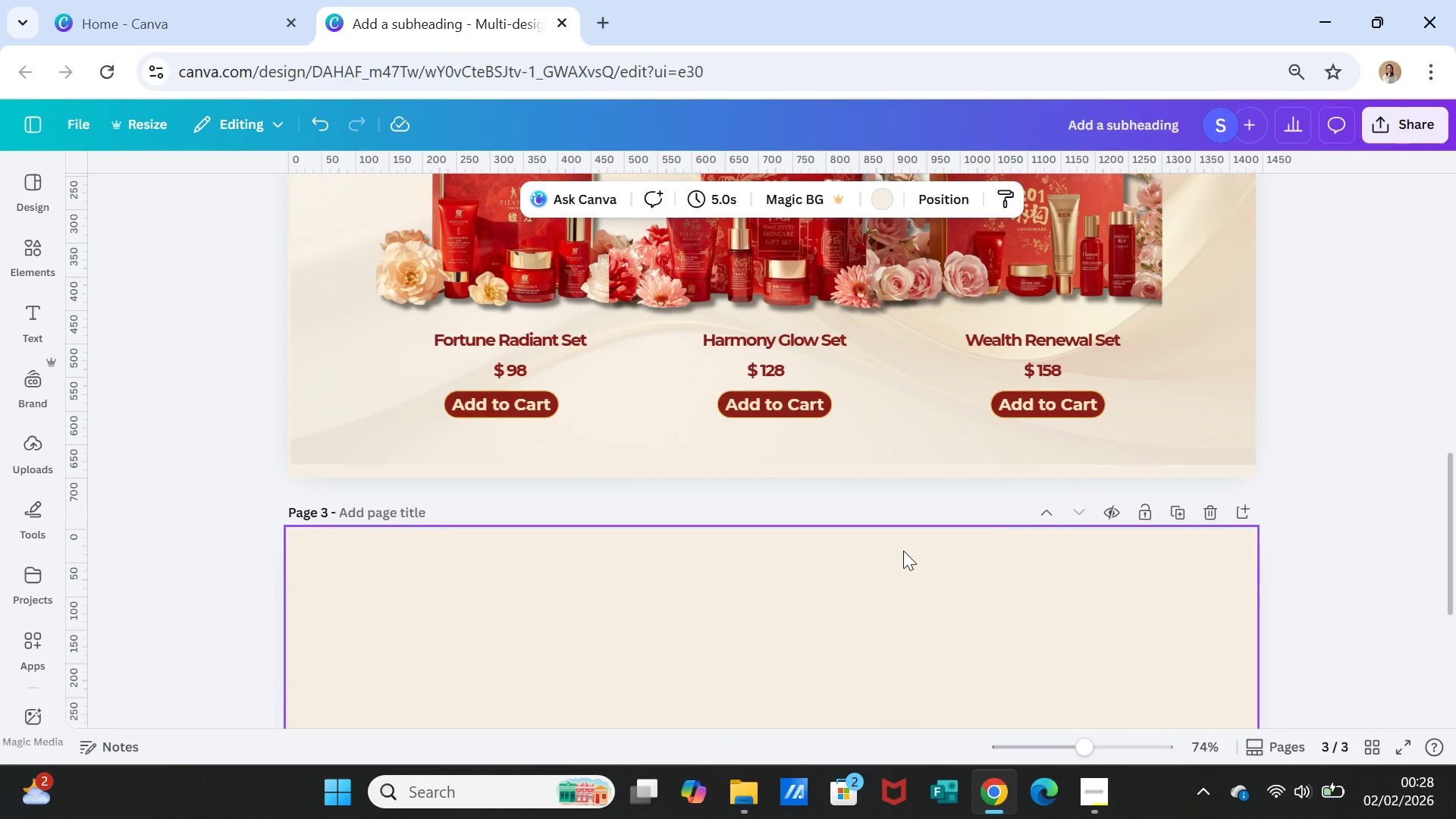 
scroll: coordinate [903, 551], scroll_direction: up, amount: 1.0
 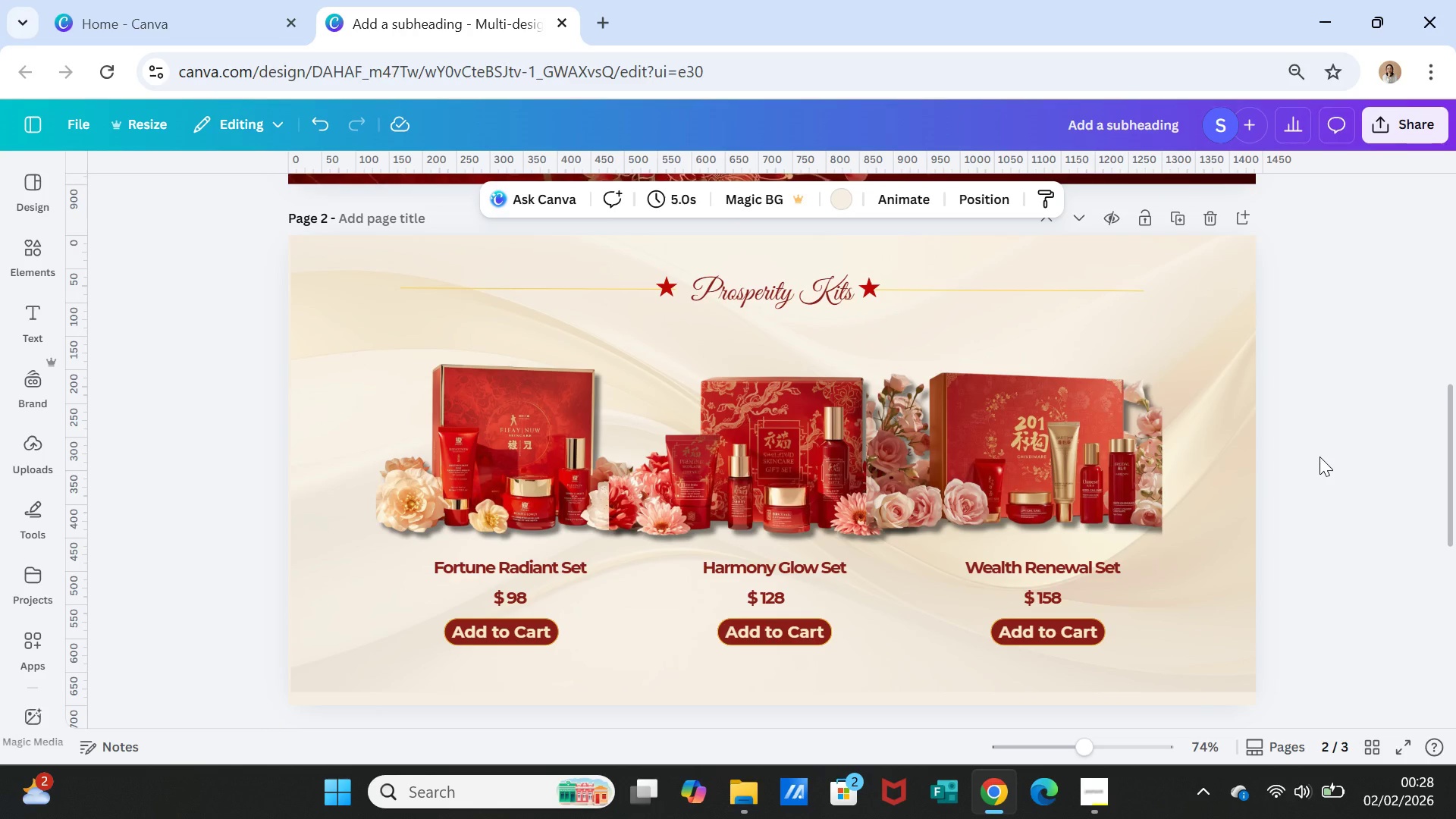 
wait(8.55)
 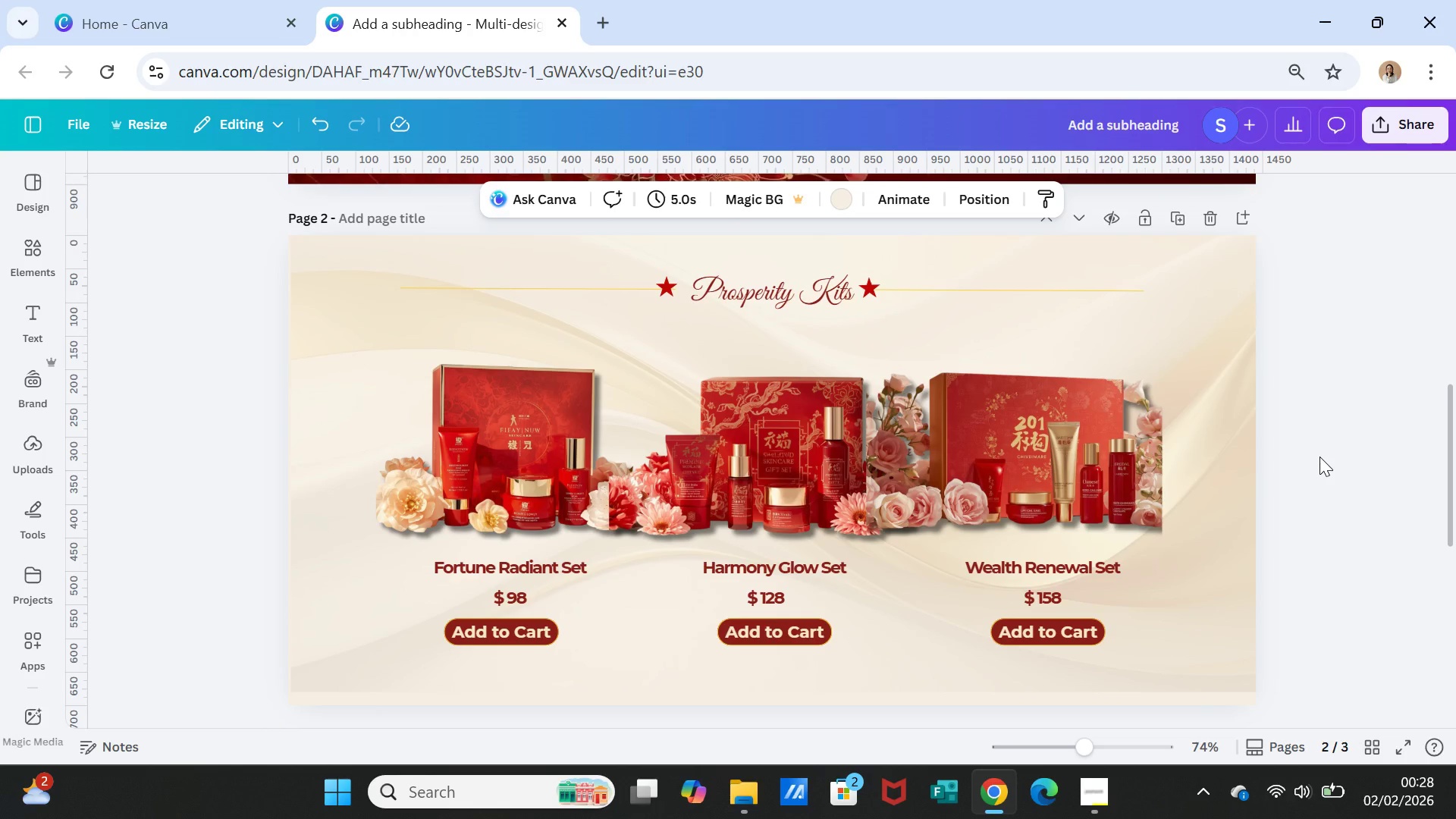 
scroll: coordinate [687, 337], scroll_direction: up, amount: 7.0
 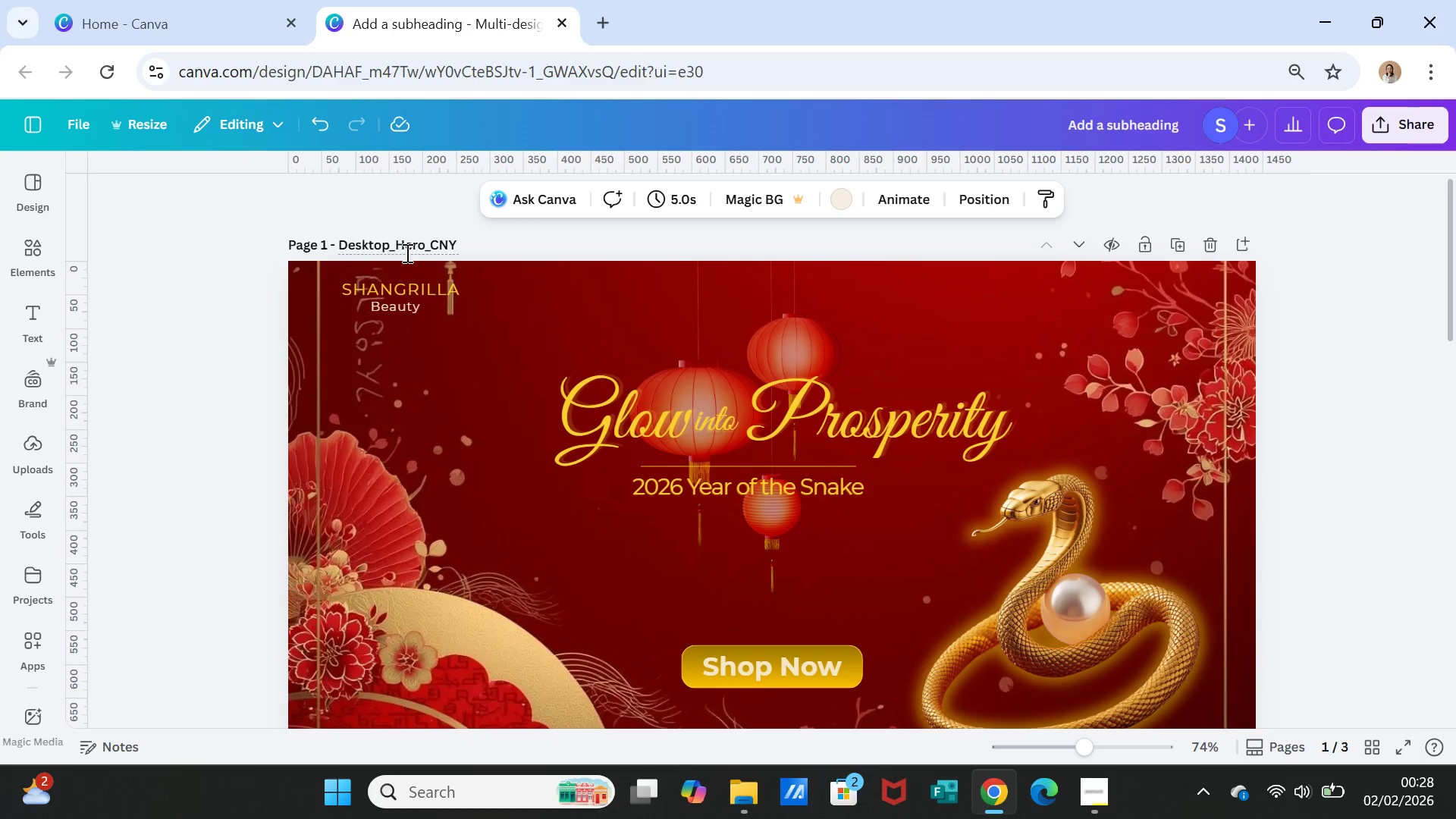 
left_click([405, 253])
 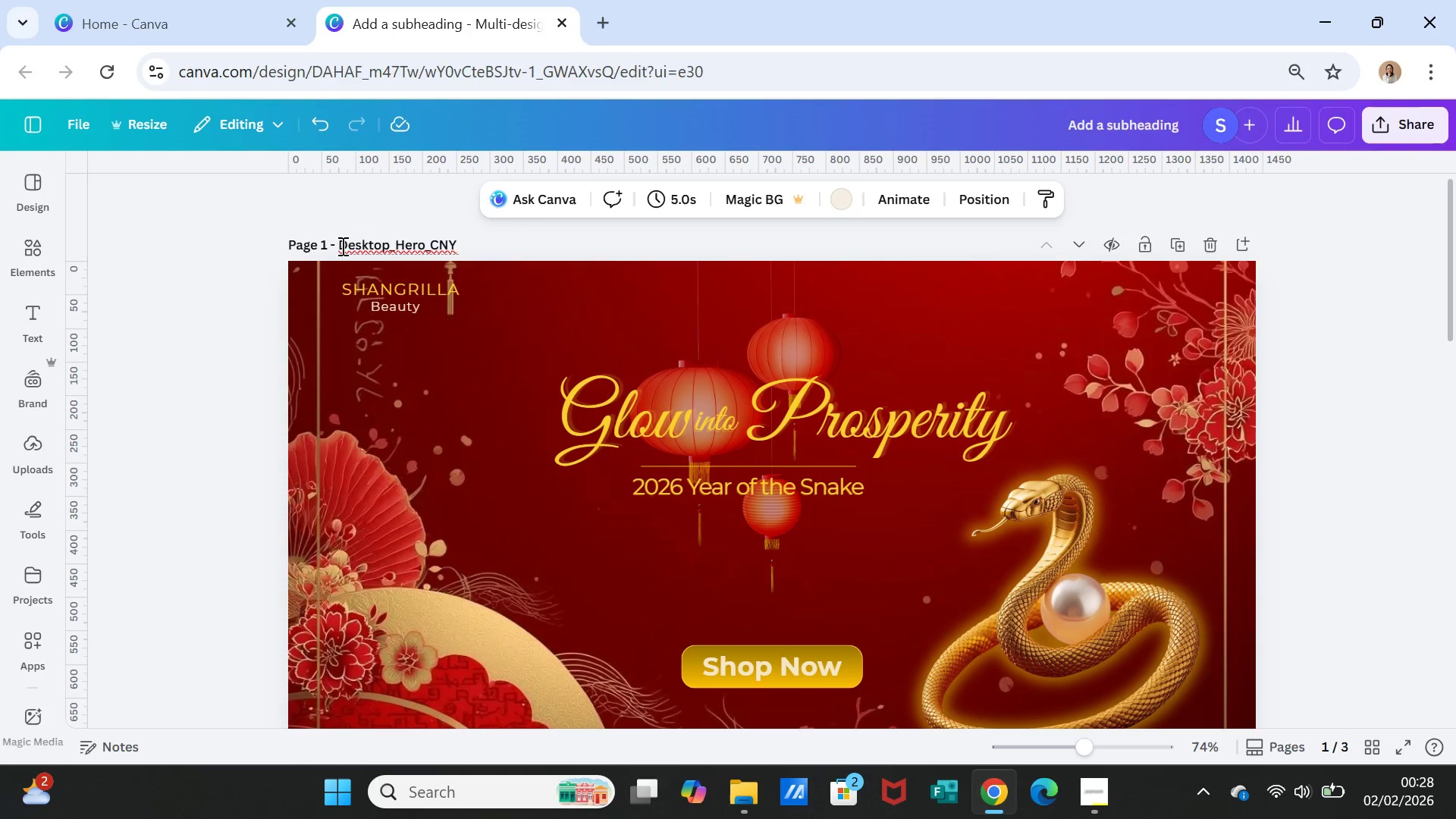 
left_click_drag(start_coordinate=[340, 246], to_coordinate=[459, 250])
 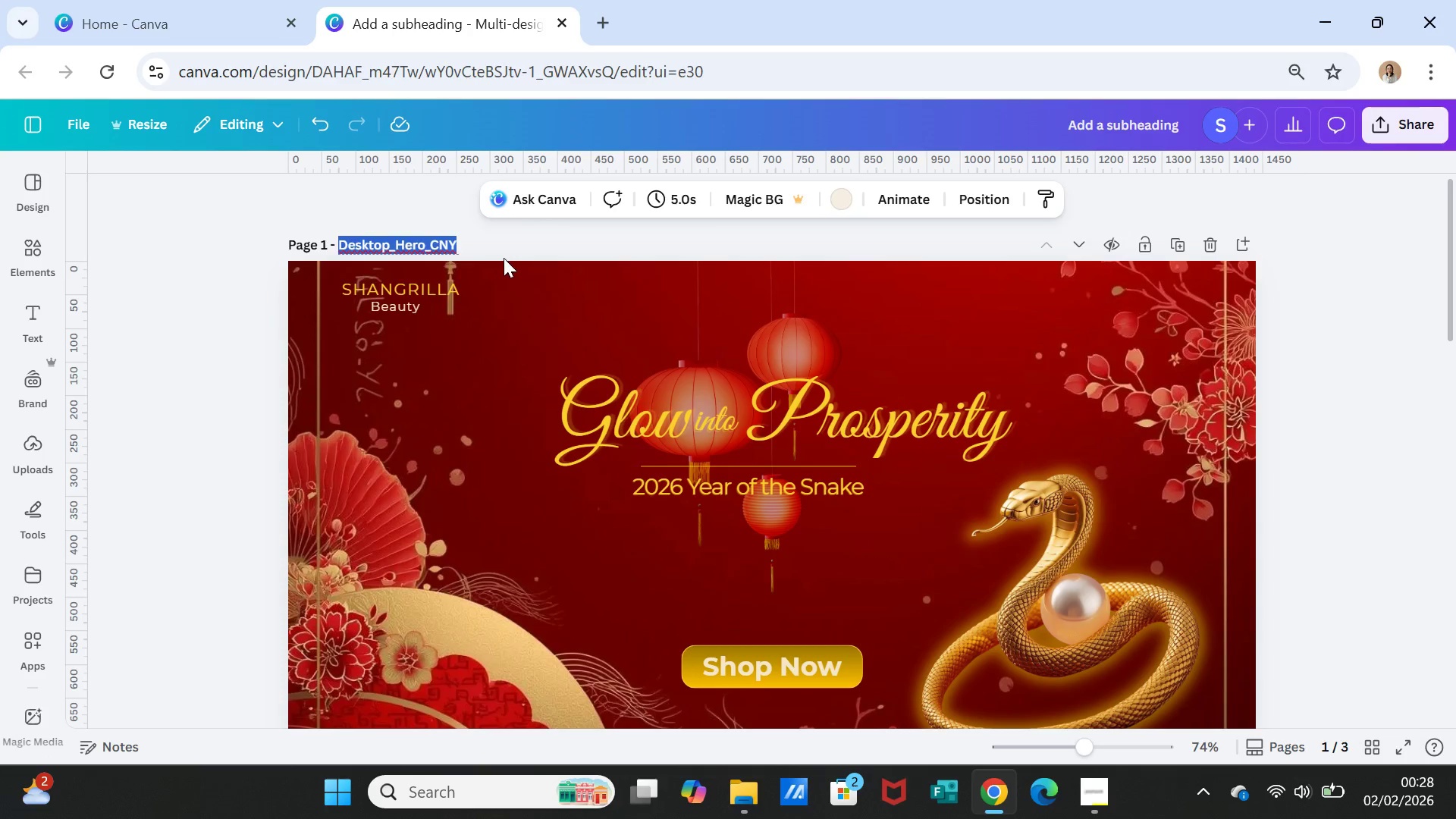 
key(Control+C)
 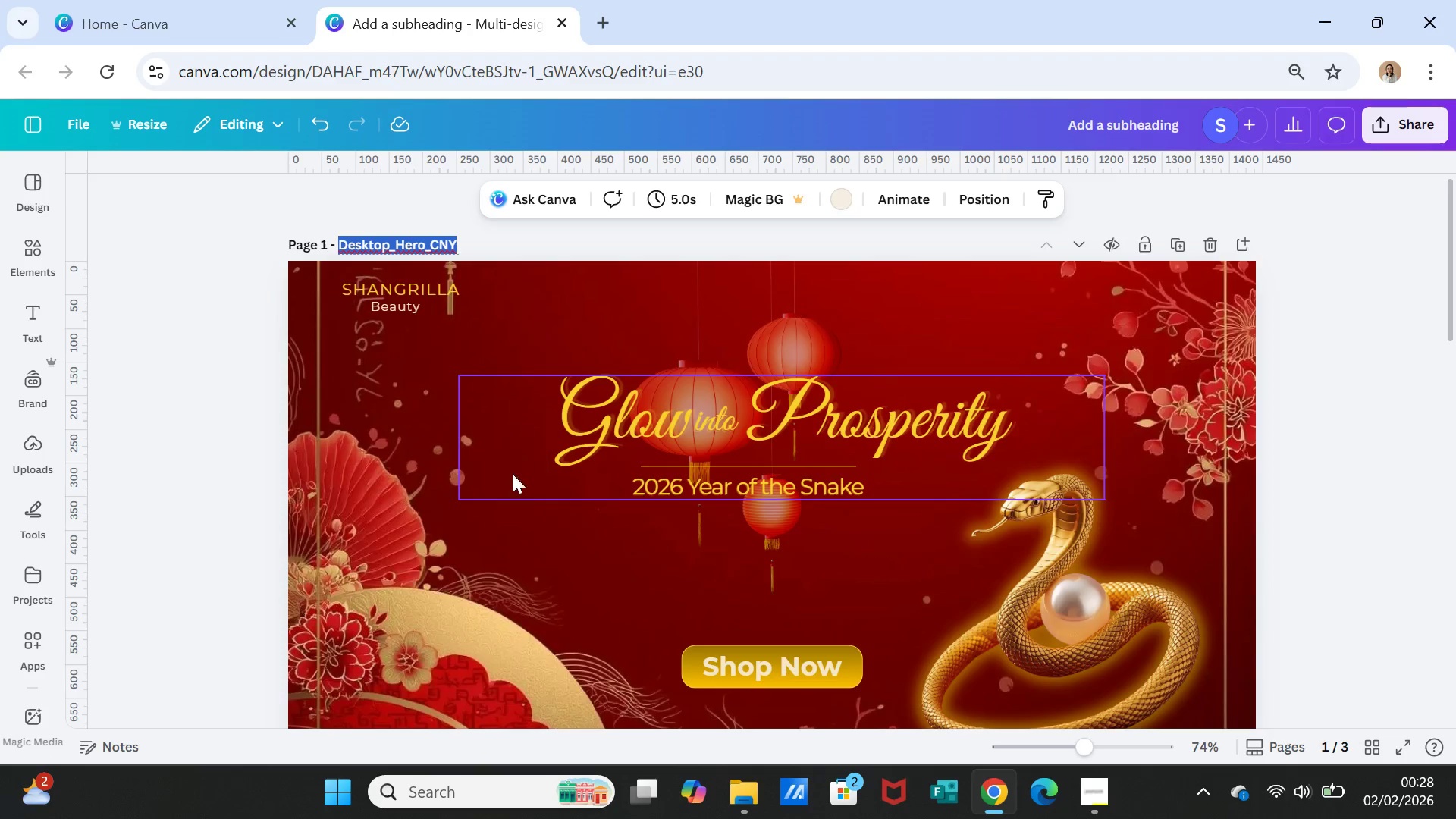 
scroll: coordinate [511, 482], scroll_direction: down, amount: 3.0
 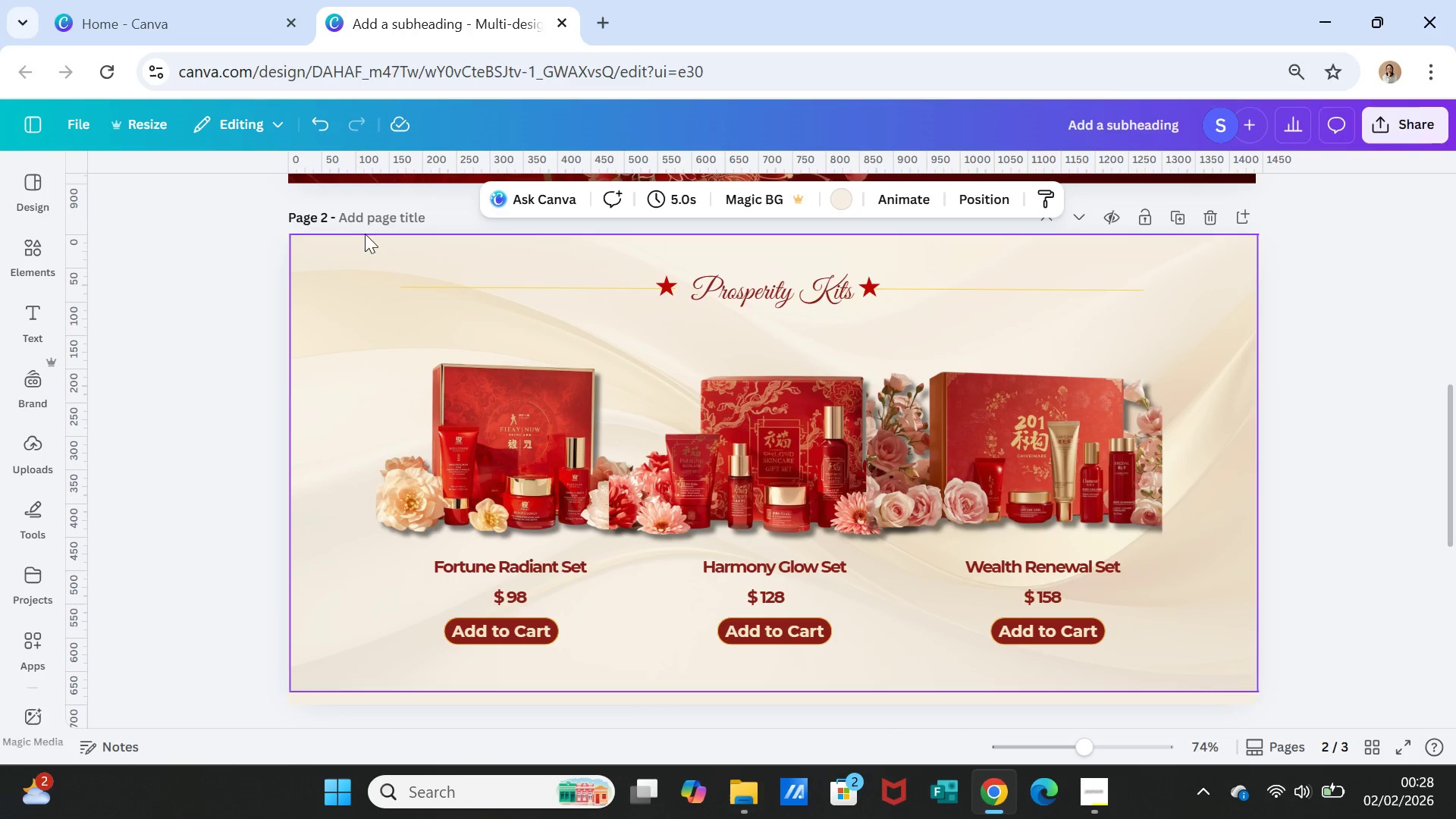 
left_click([378, 216])
 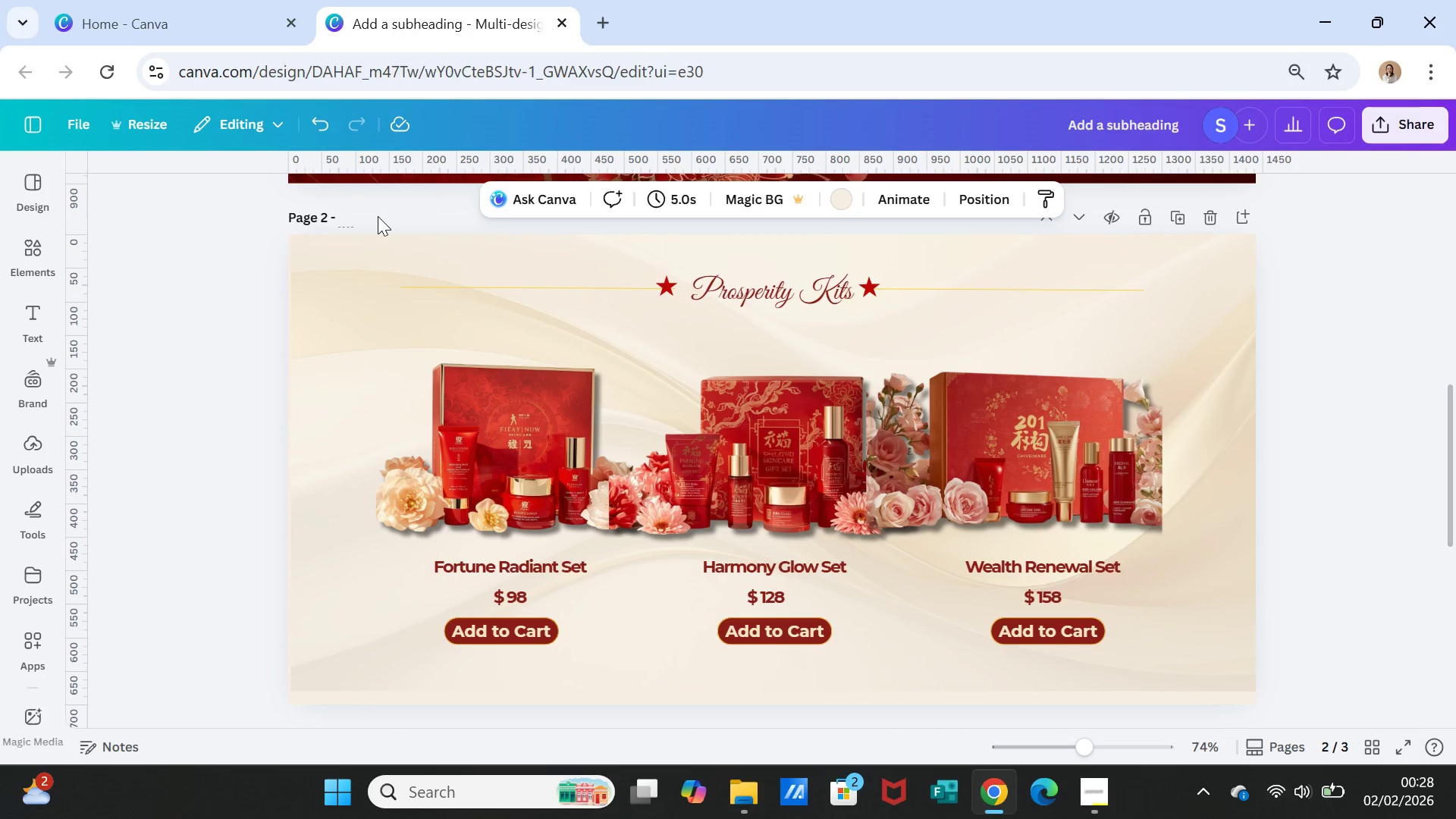 
key(Control+V)
 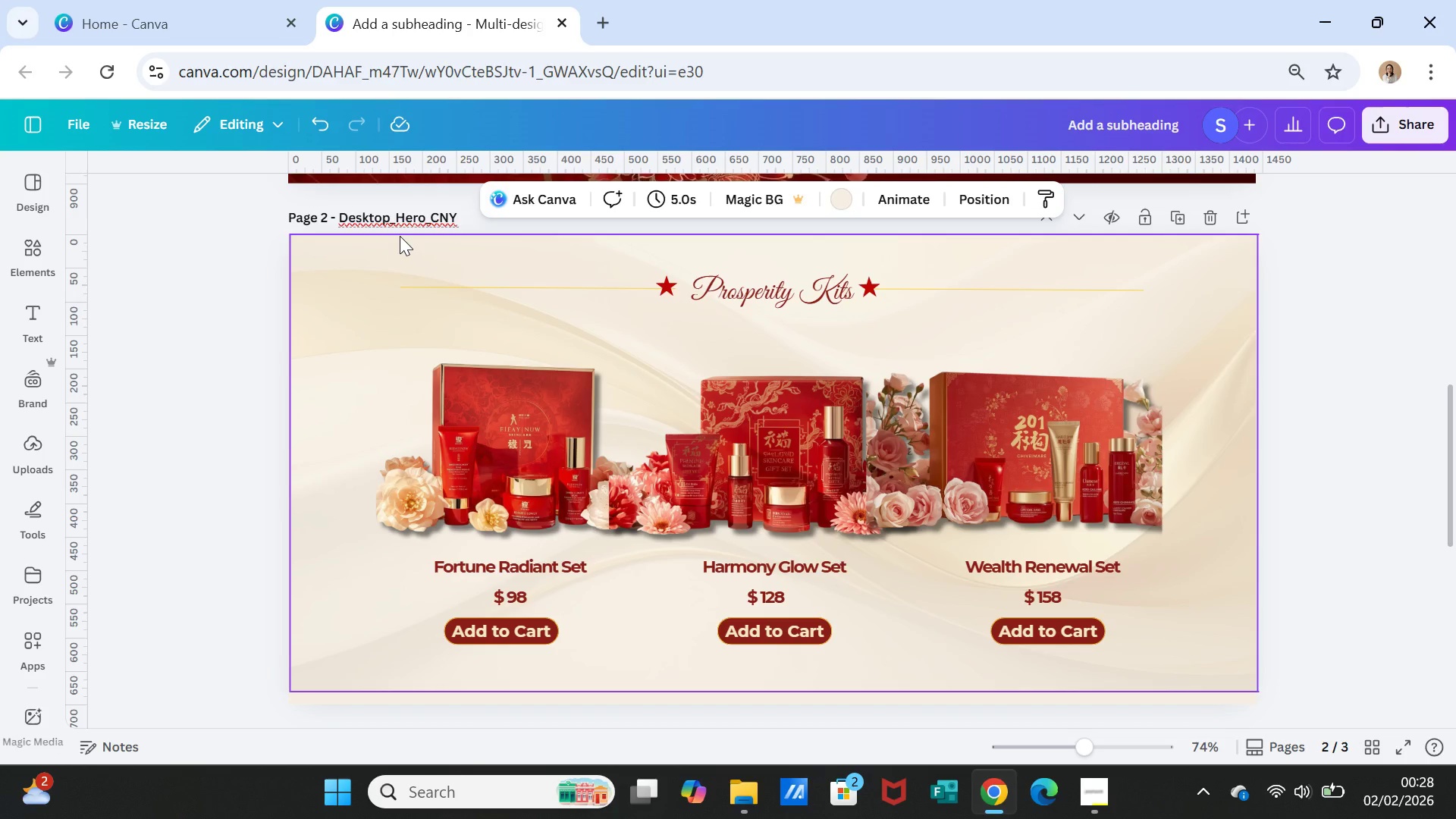 
wait(8.92)
 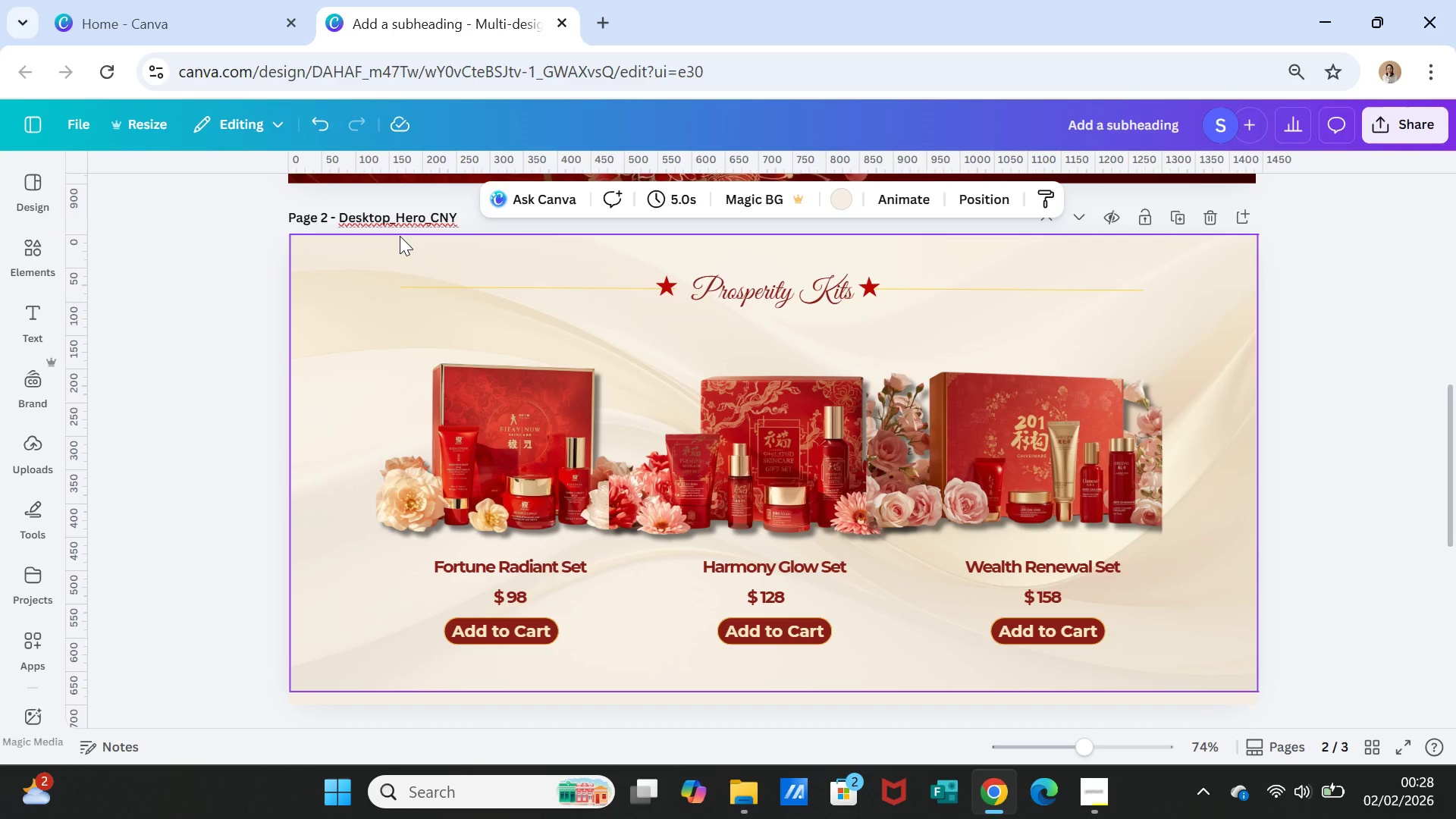 
left_click_drag(start_coordinate=[398, 219], to_coordinate=[457, 219])
 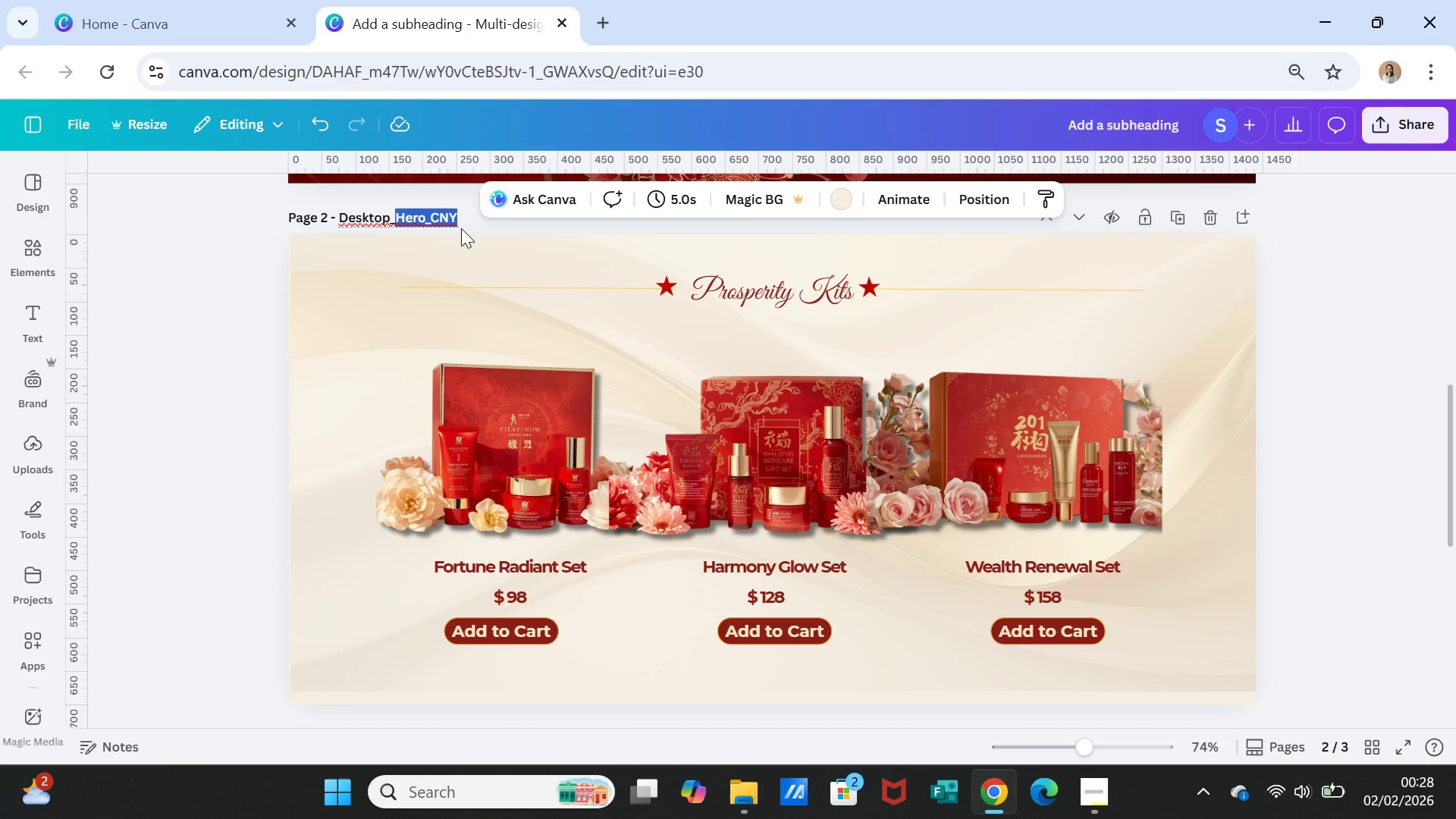 
type(Producrt)
key(Backspace)
key(Backspace)
type(t)
 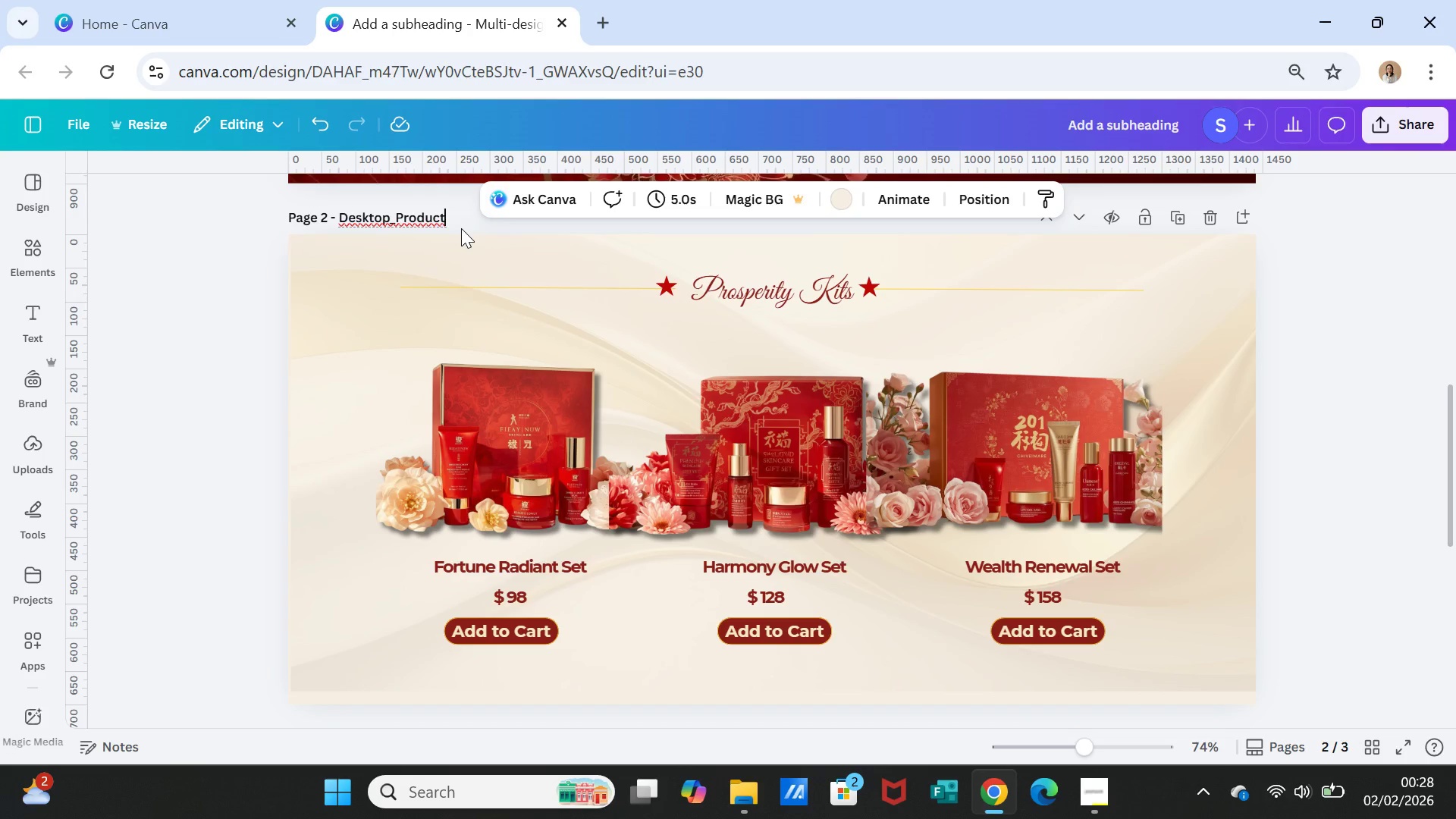 
type(_ProsperityKits)
 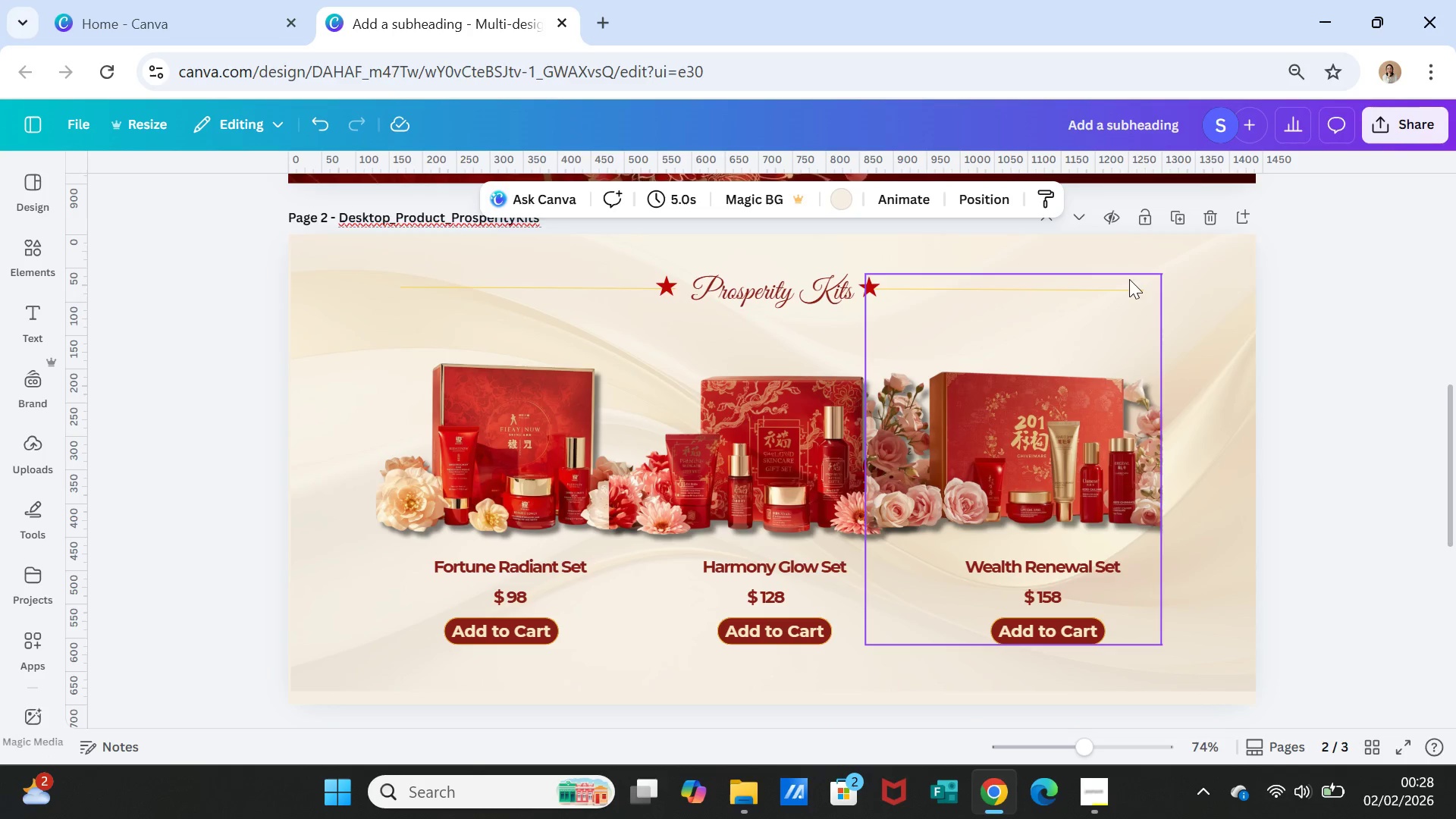 
left_click([1231, 260])
 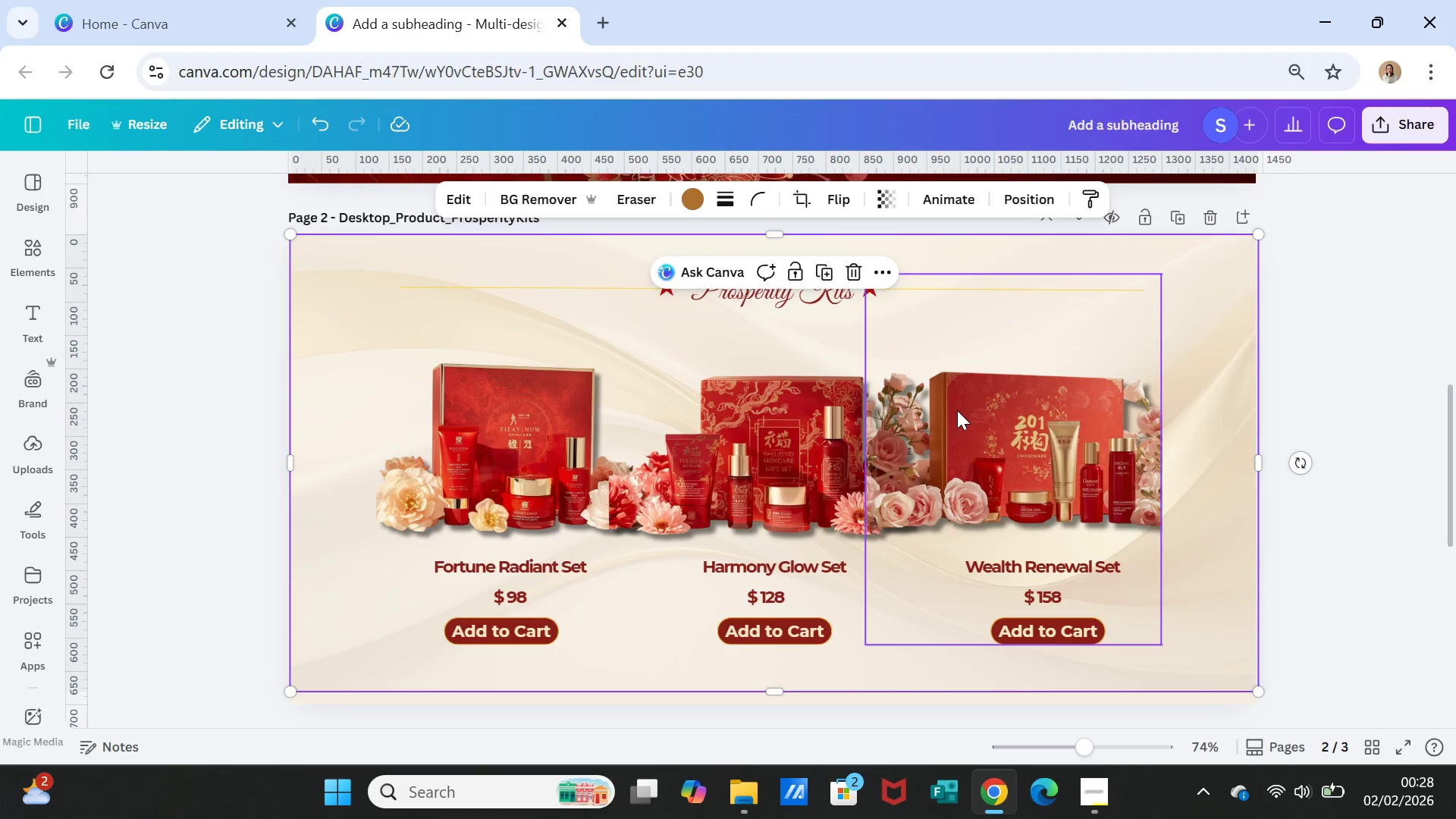 
scroll: coordinate [957, 410], scroll_direction: up, amount: 1.0
 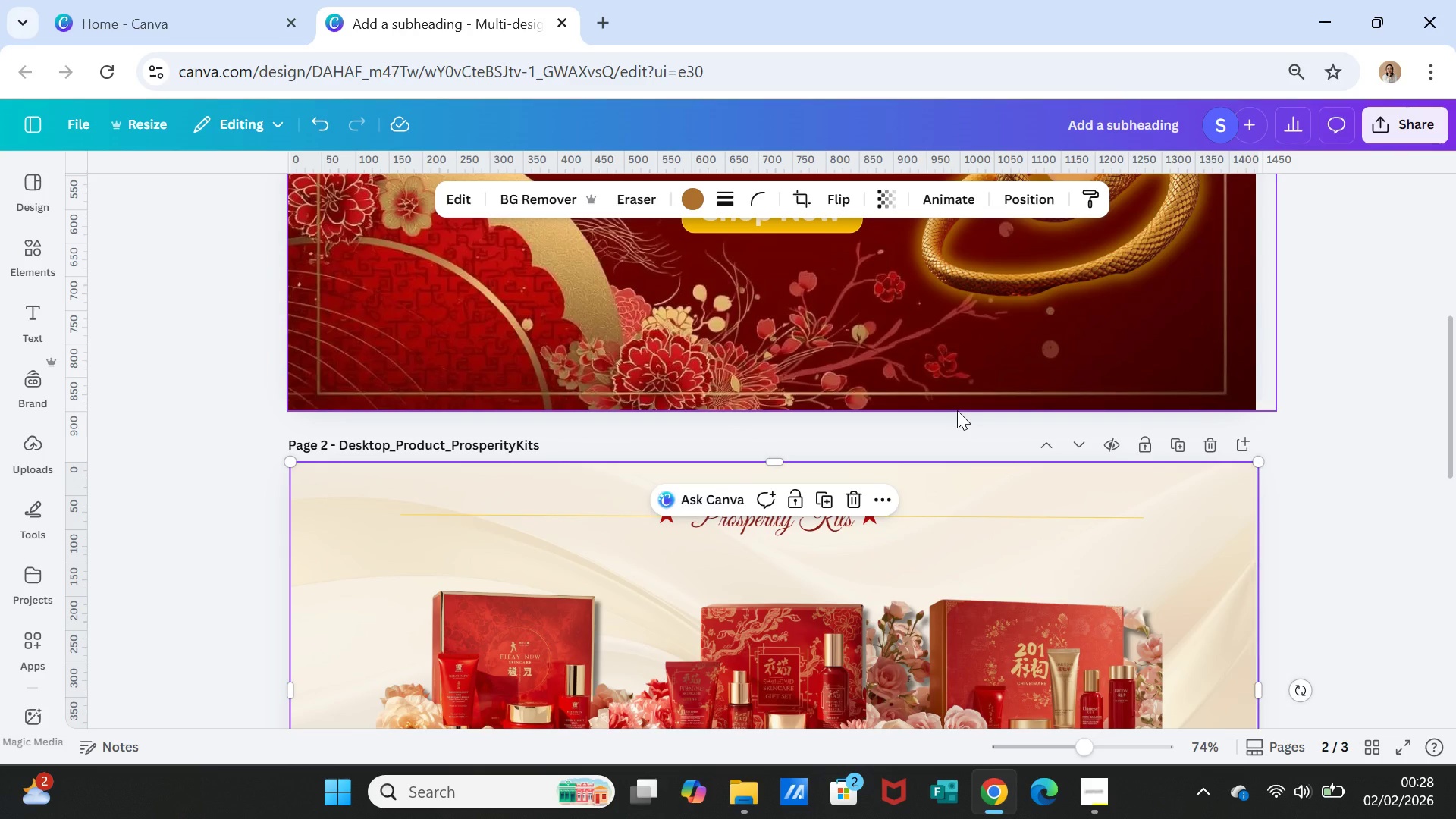 
scroll: coordinate [957, 410], scroll_direction: down, amount: 4.0
 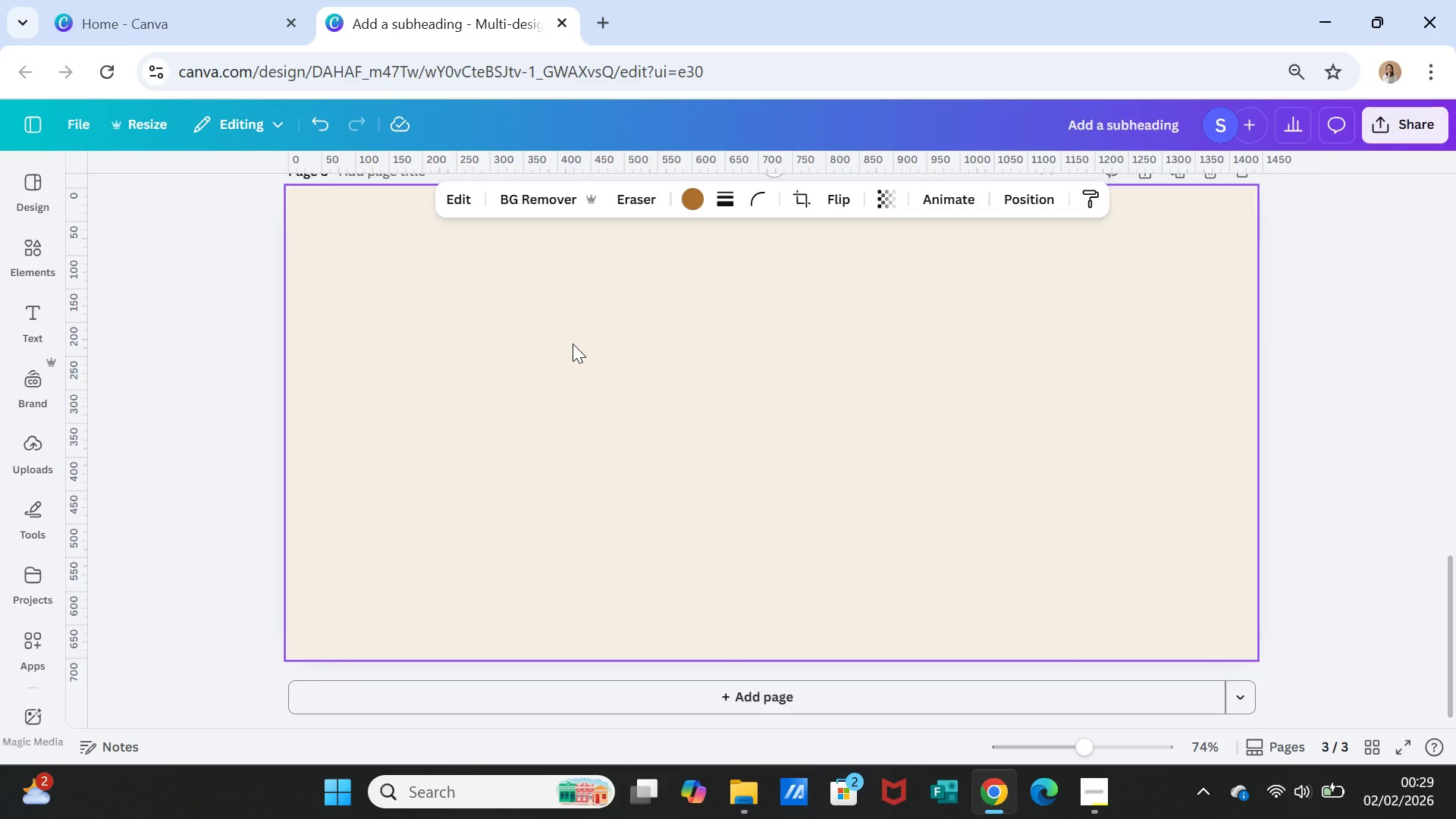 
scroll: coordinate [576, 349], scroll_direction: up, amount: 1.0
 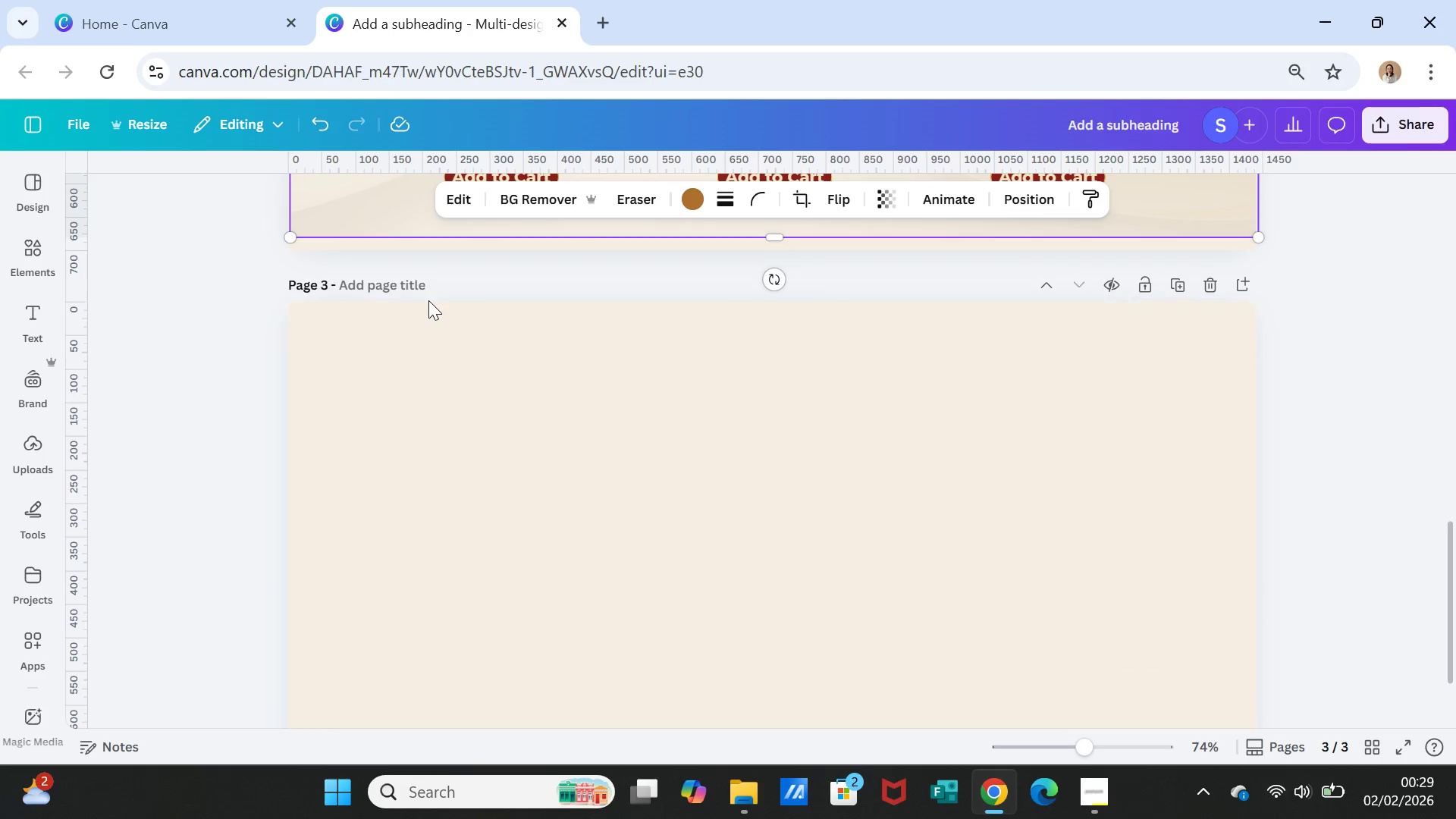 
left_click([435, 291])
 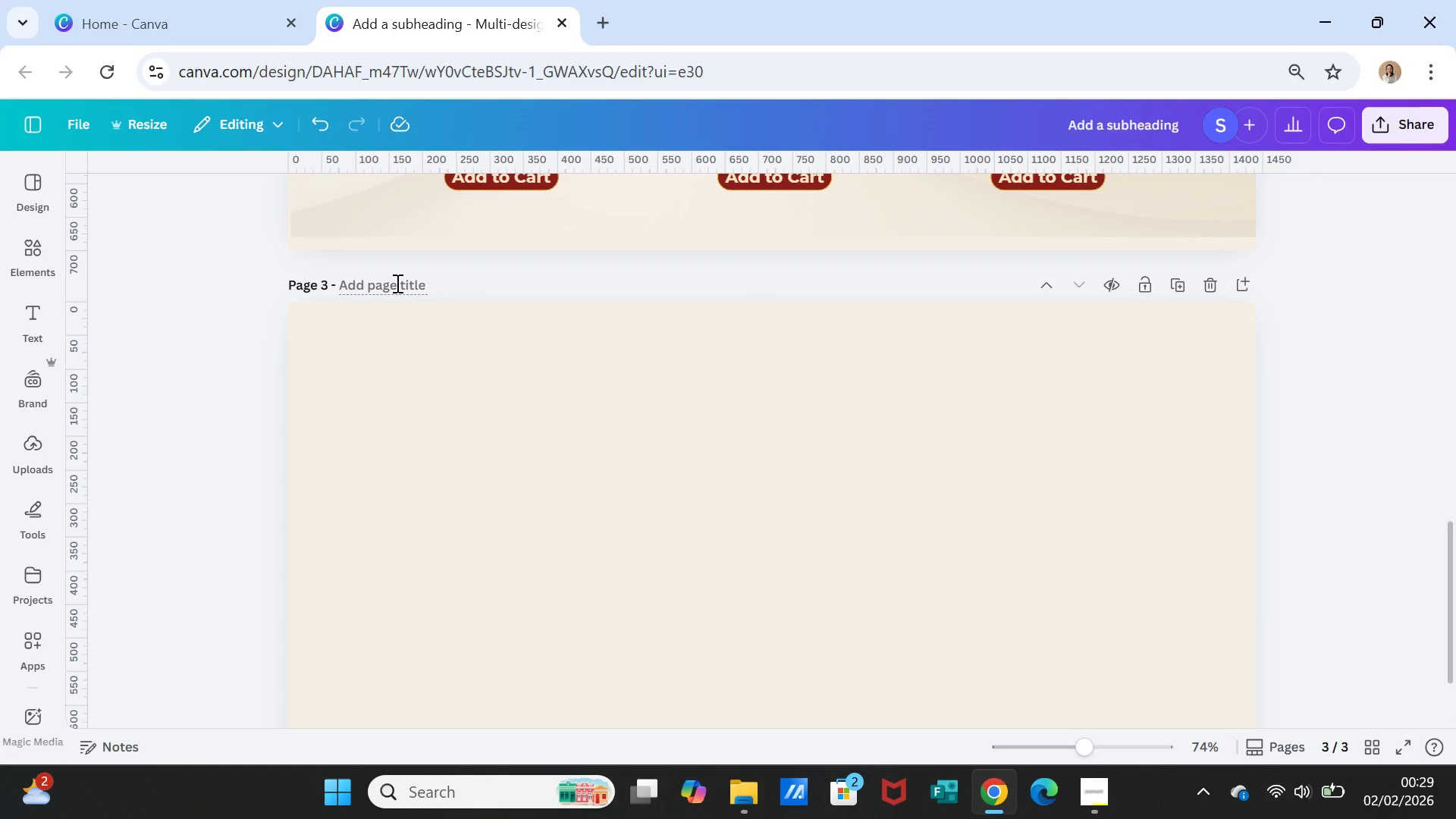 
left_click([396, 283])
 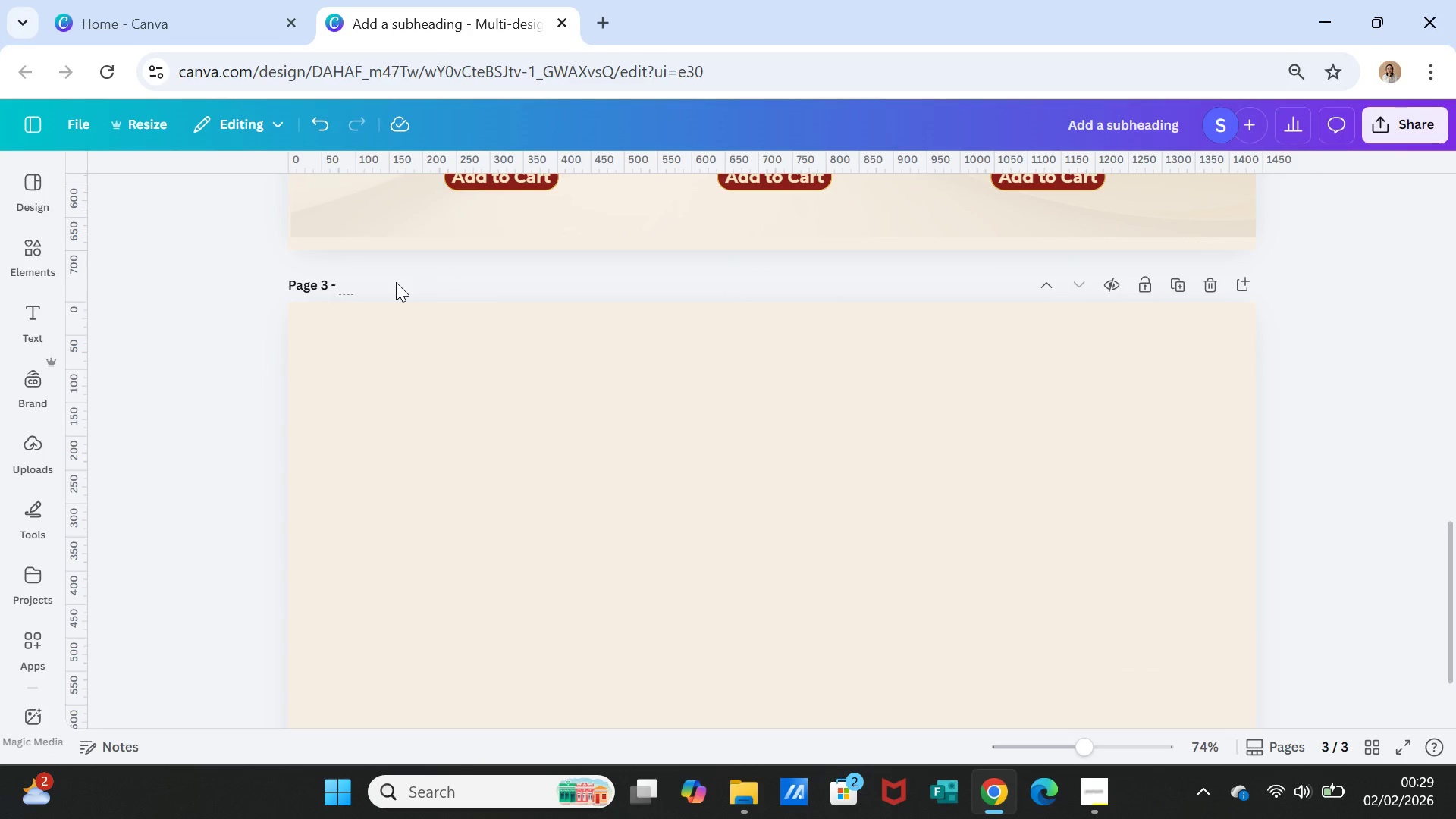 
key(Control+V)
 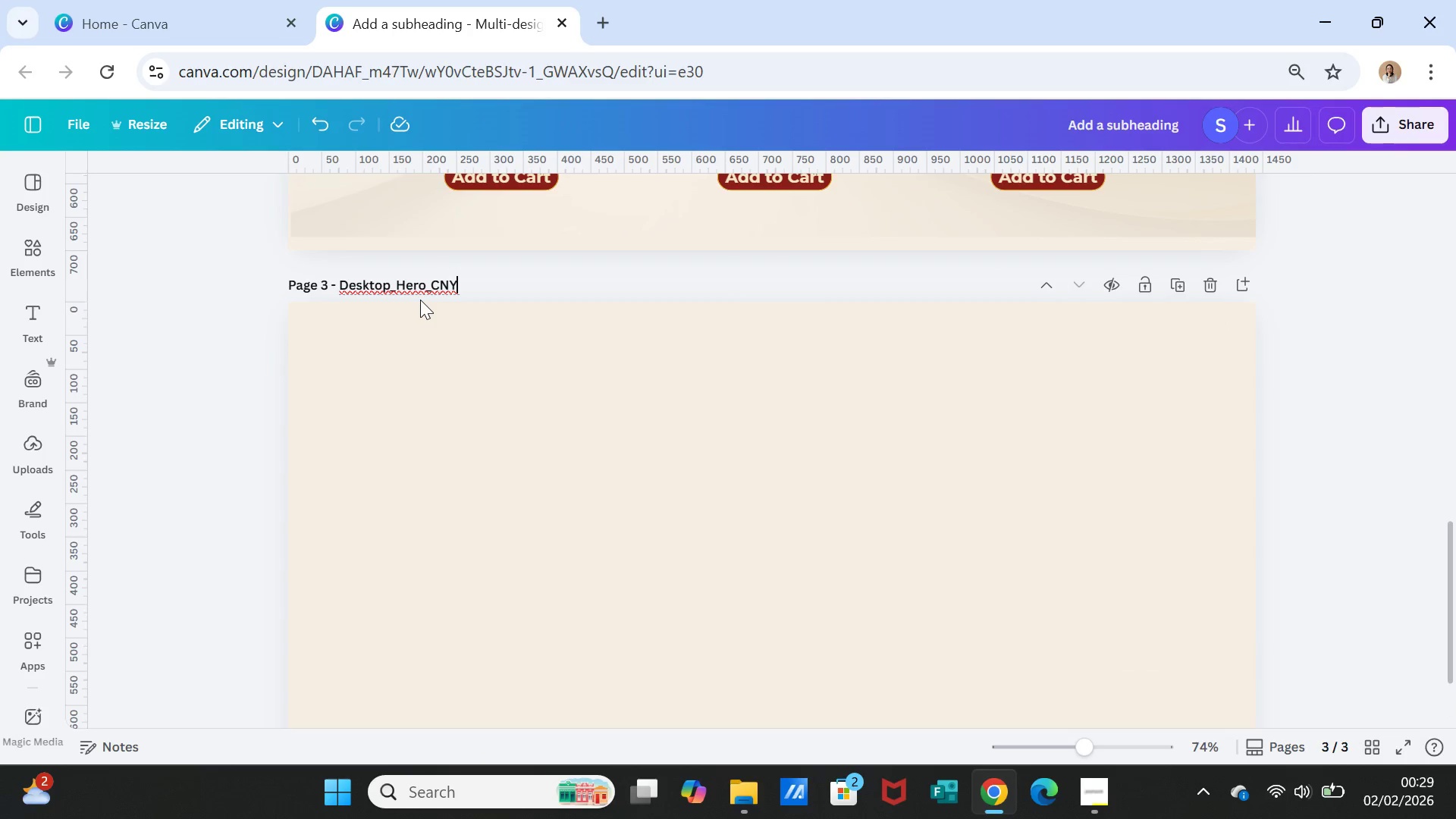 
wait(9.3)
 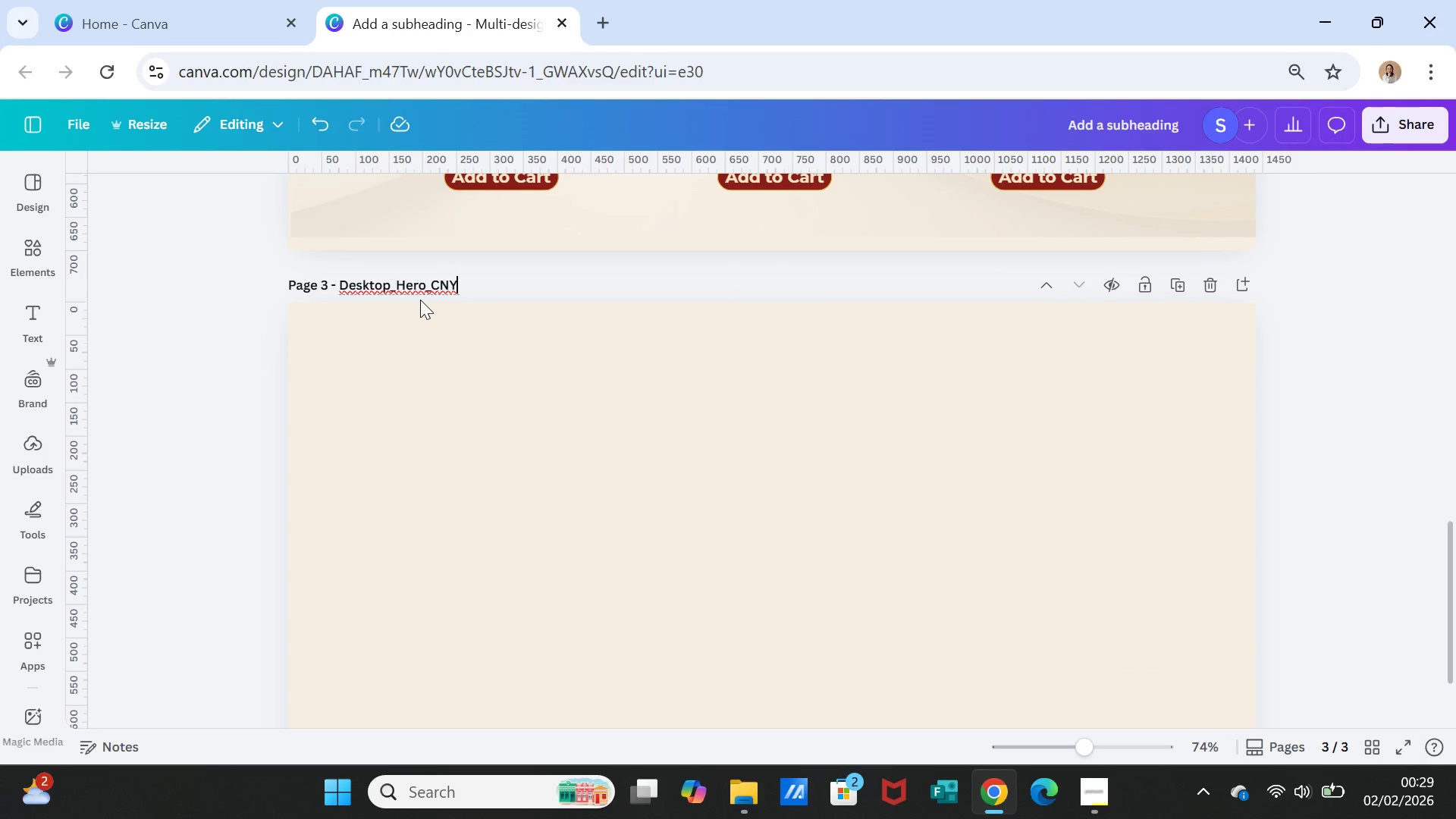 
left_click_drag(start_coordinate=[397, 281], to_coordinate=[458, 290])
 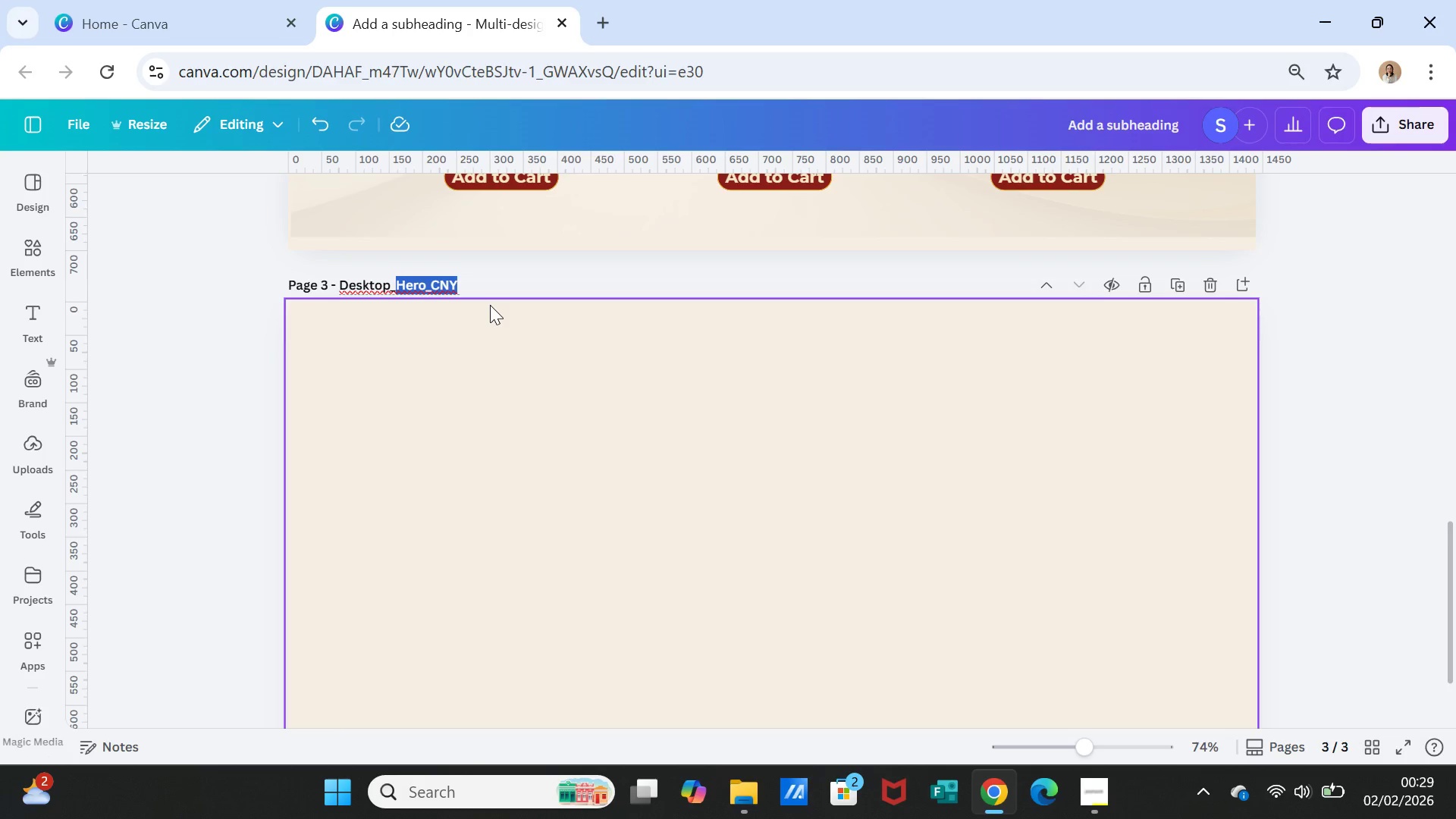 
type(Red)
 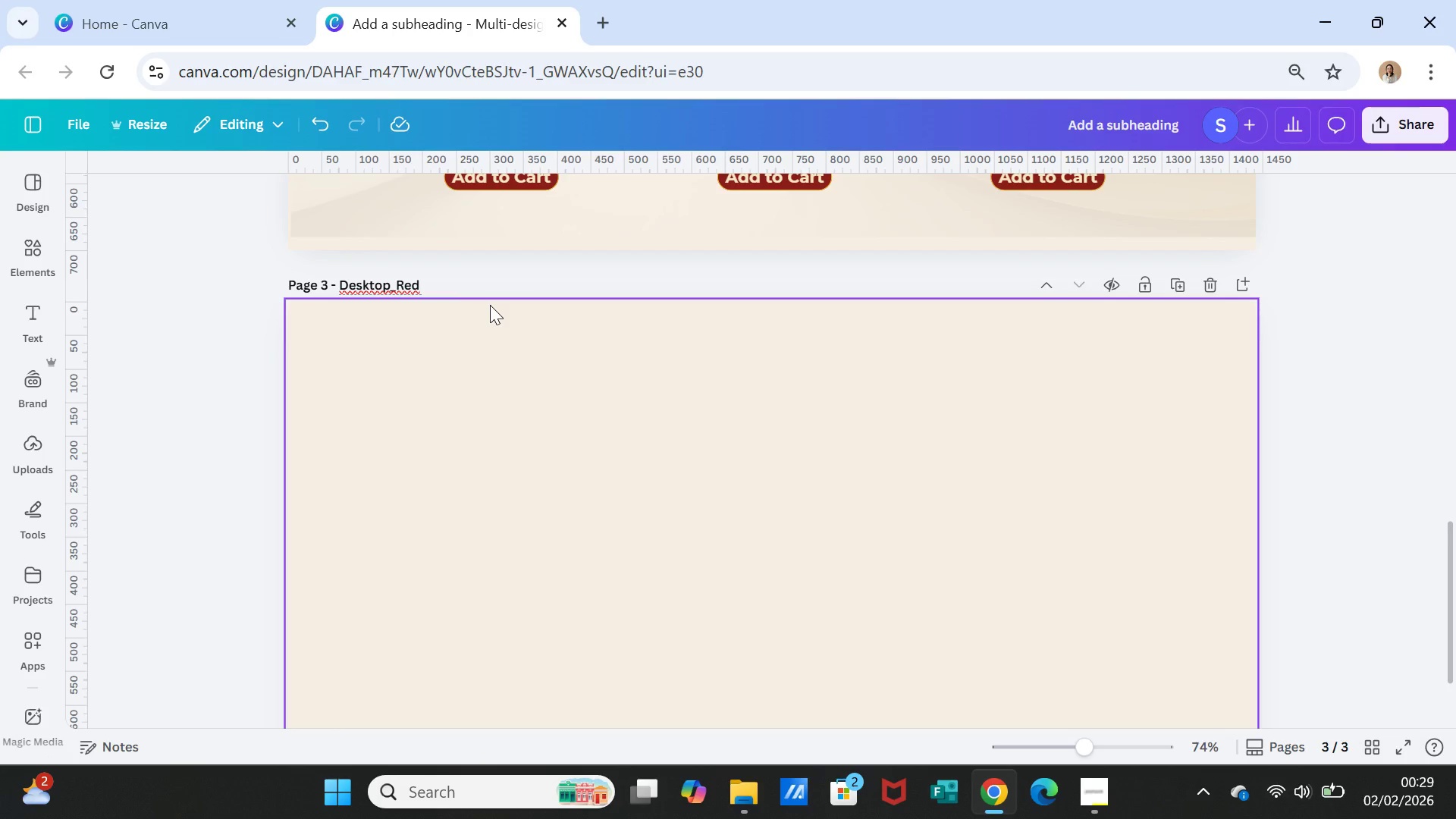 
type(Envelopr)
key(Backspace)
type(e)
 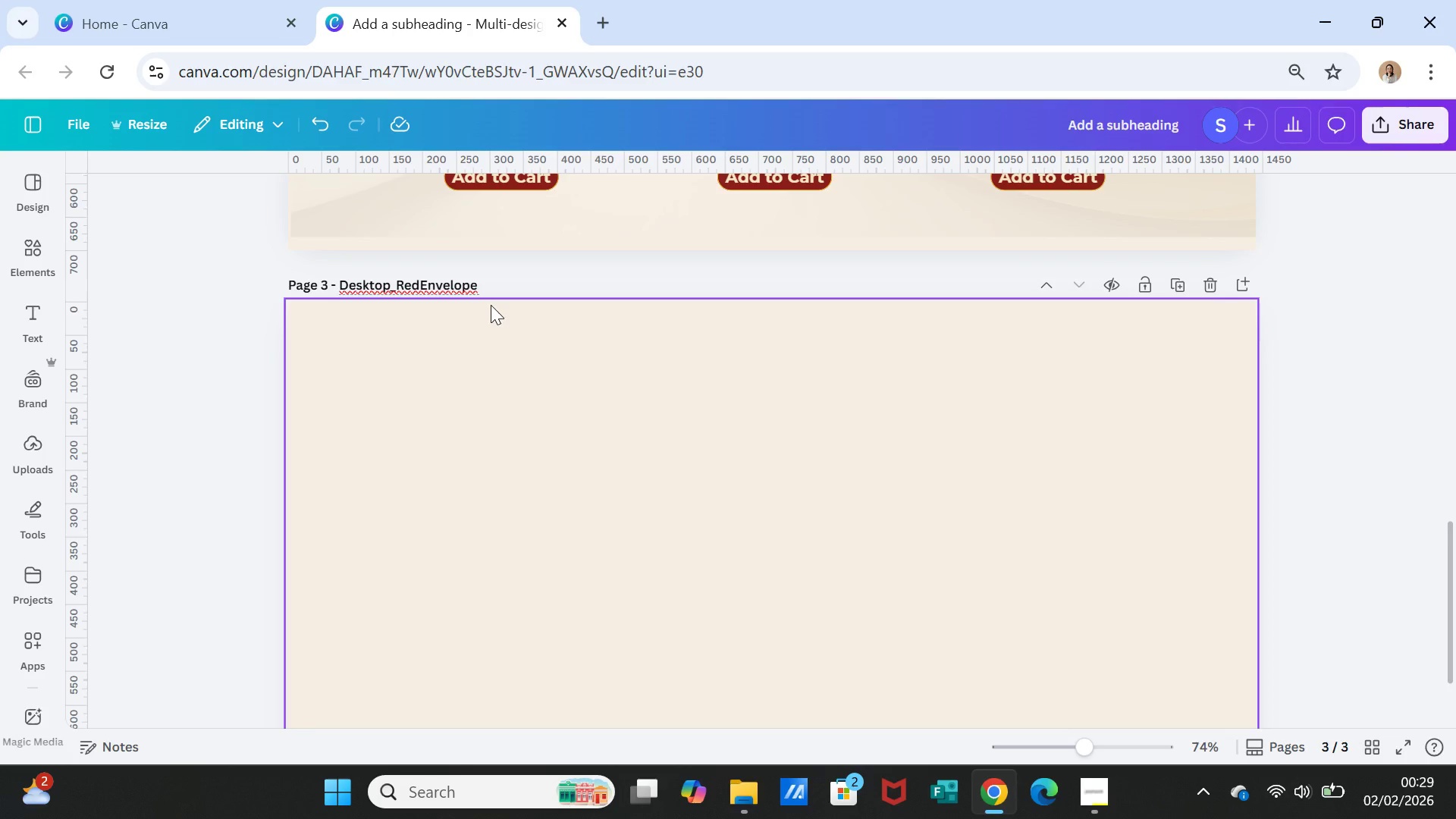 
type(_Gamification)
 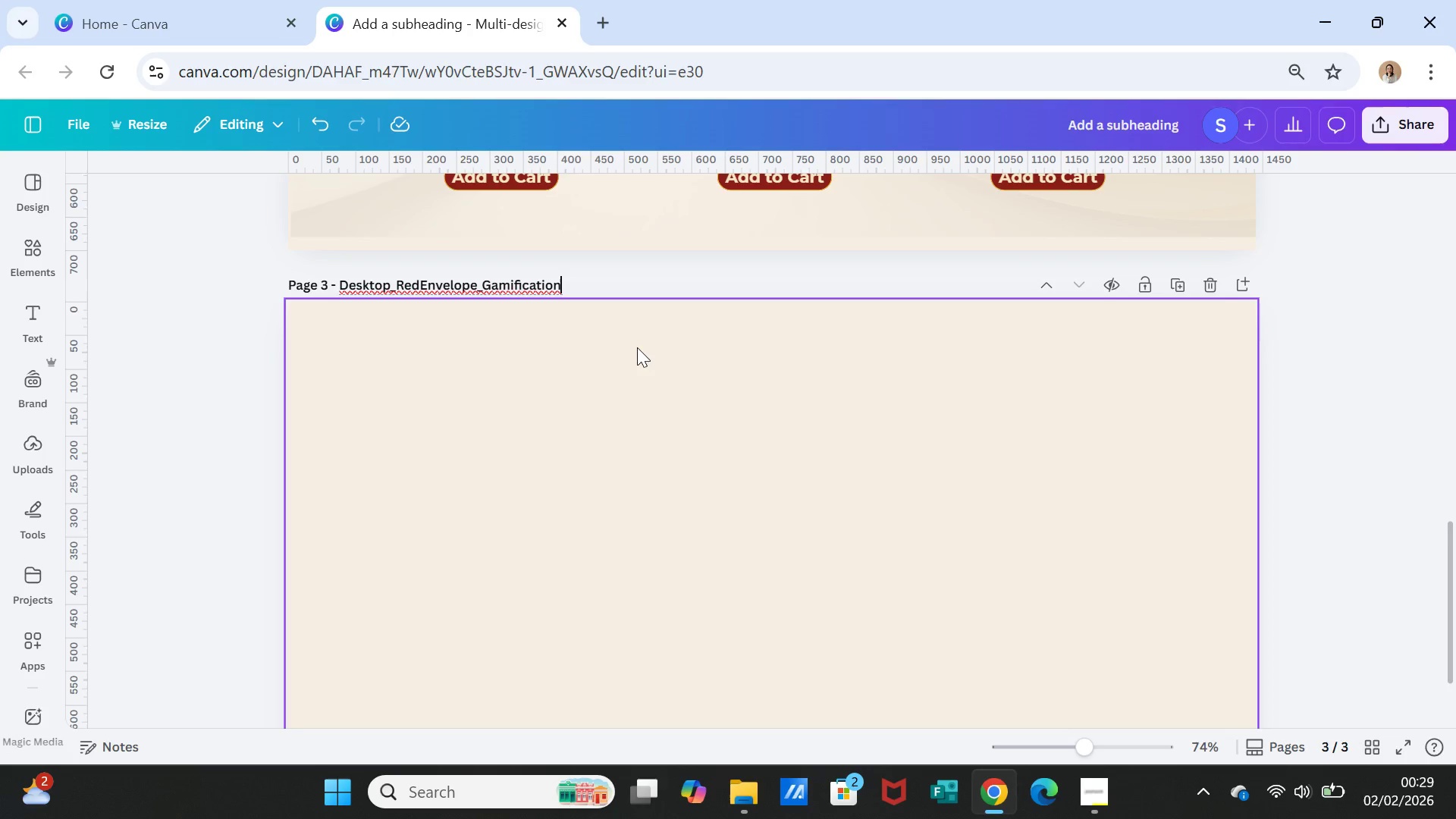 
left_click([637, 347])
 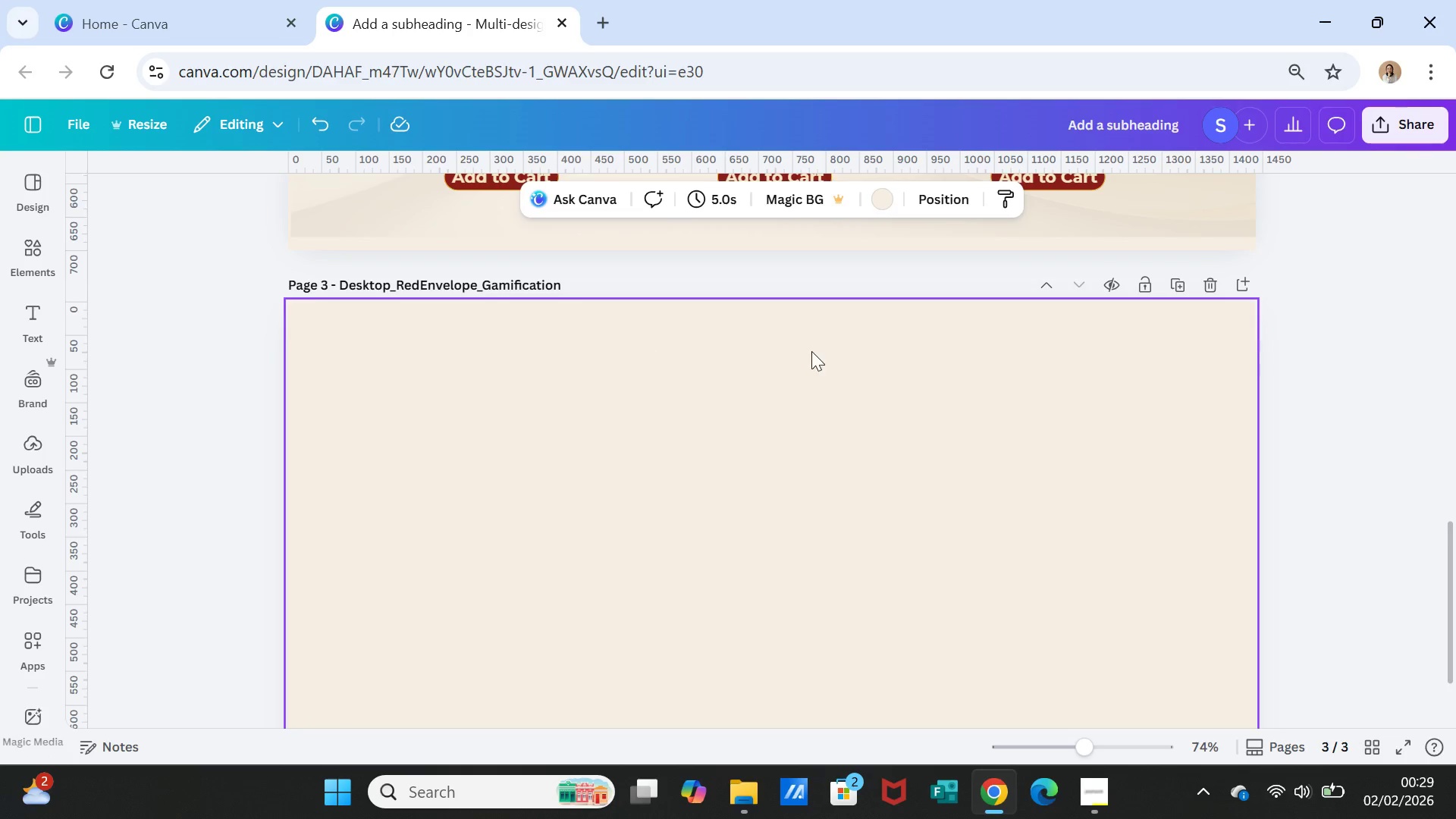 
right_click([962, 386])
 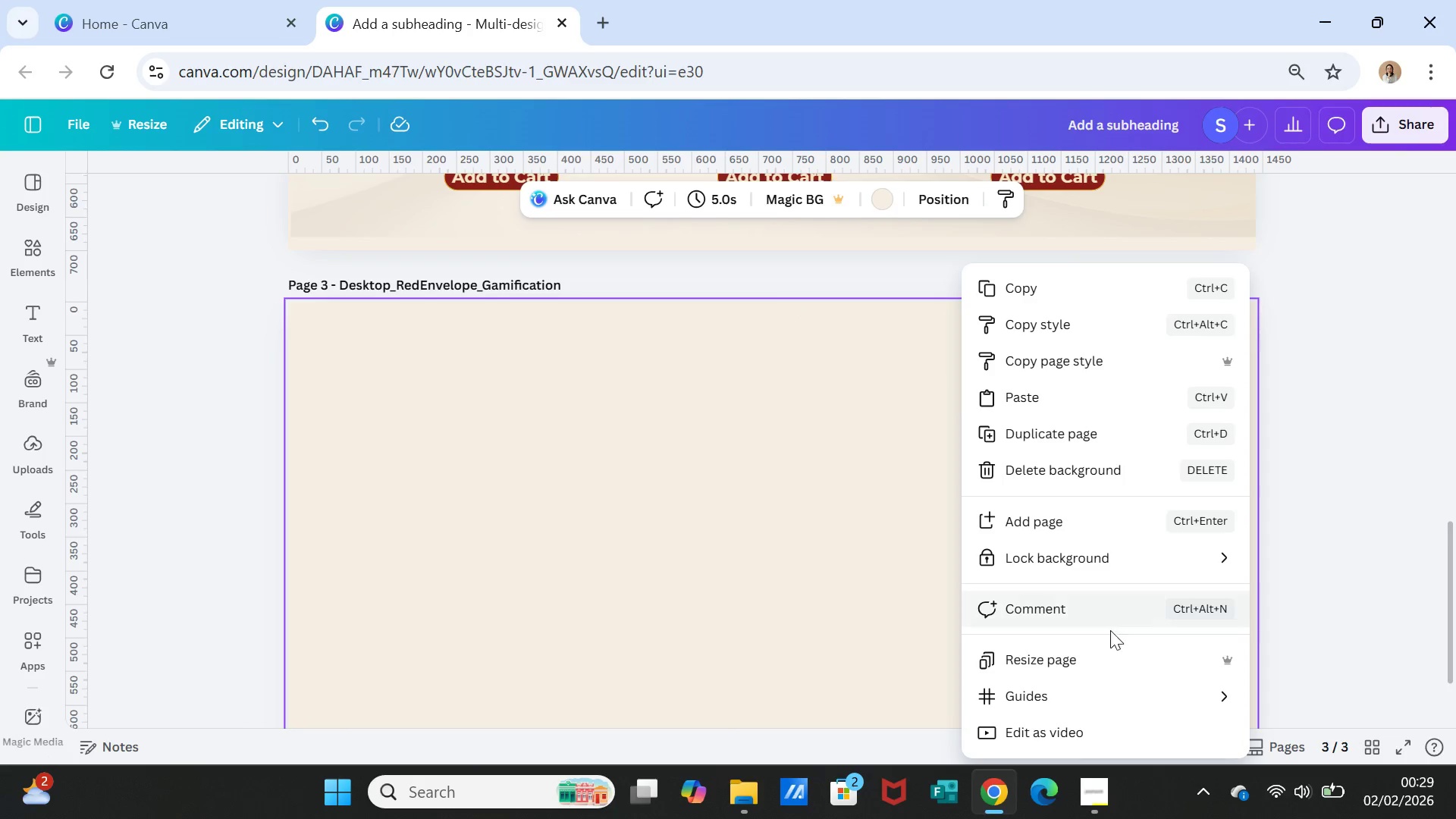 
left_click([1104, 661])
 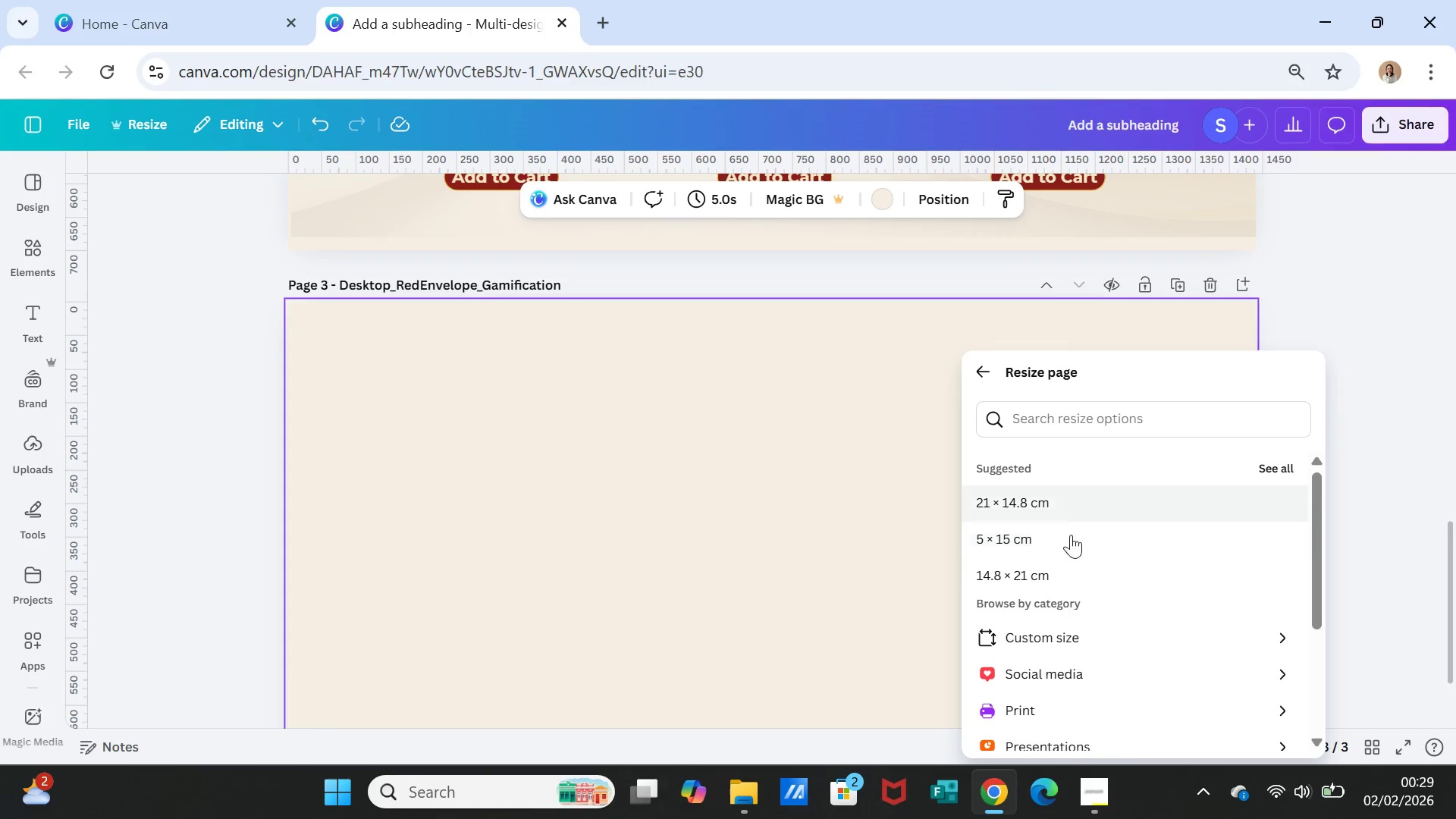 
left_click([1103, 640])
 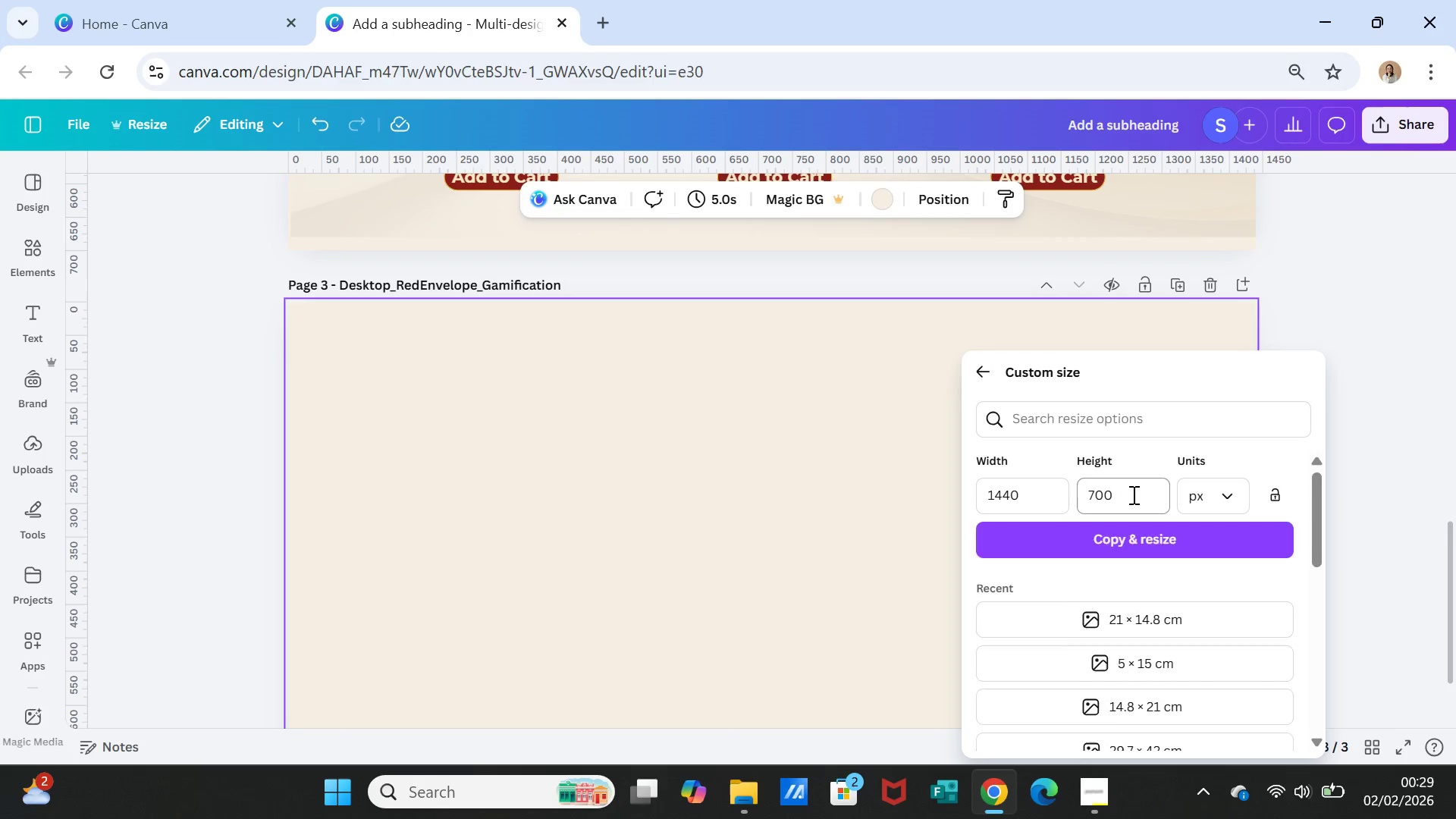 
double_click([1132, 494])
 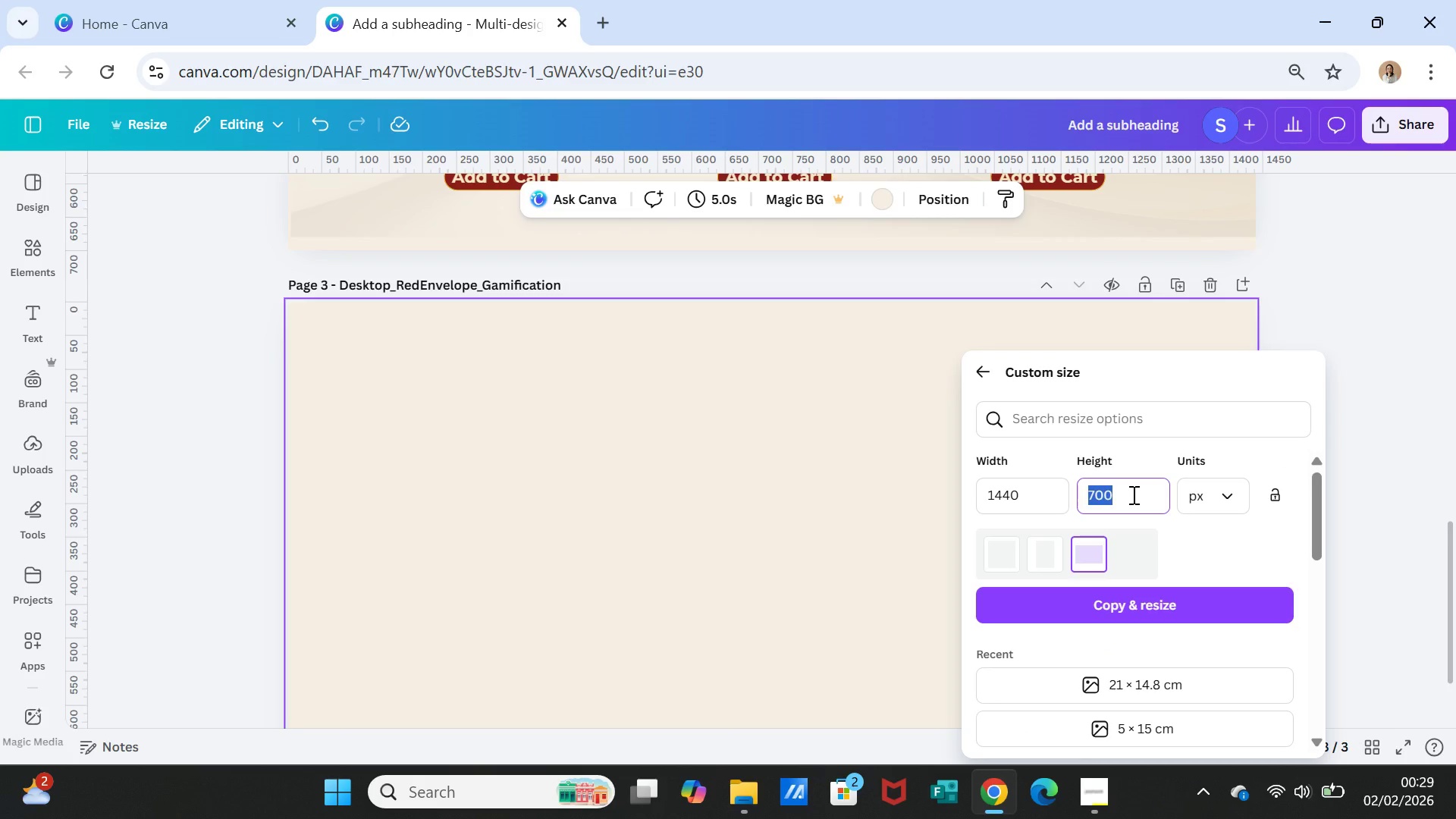 
type(400)
 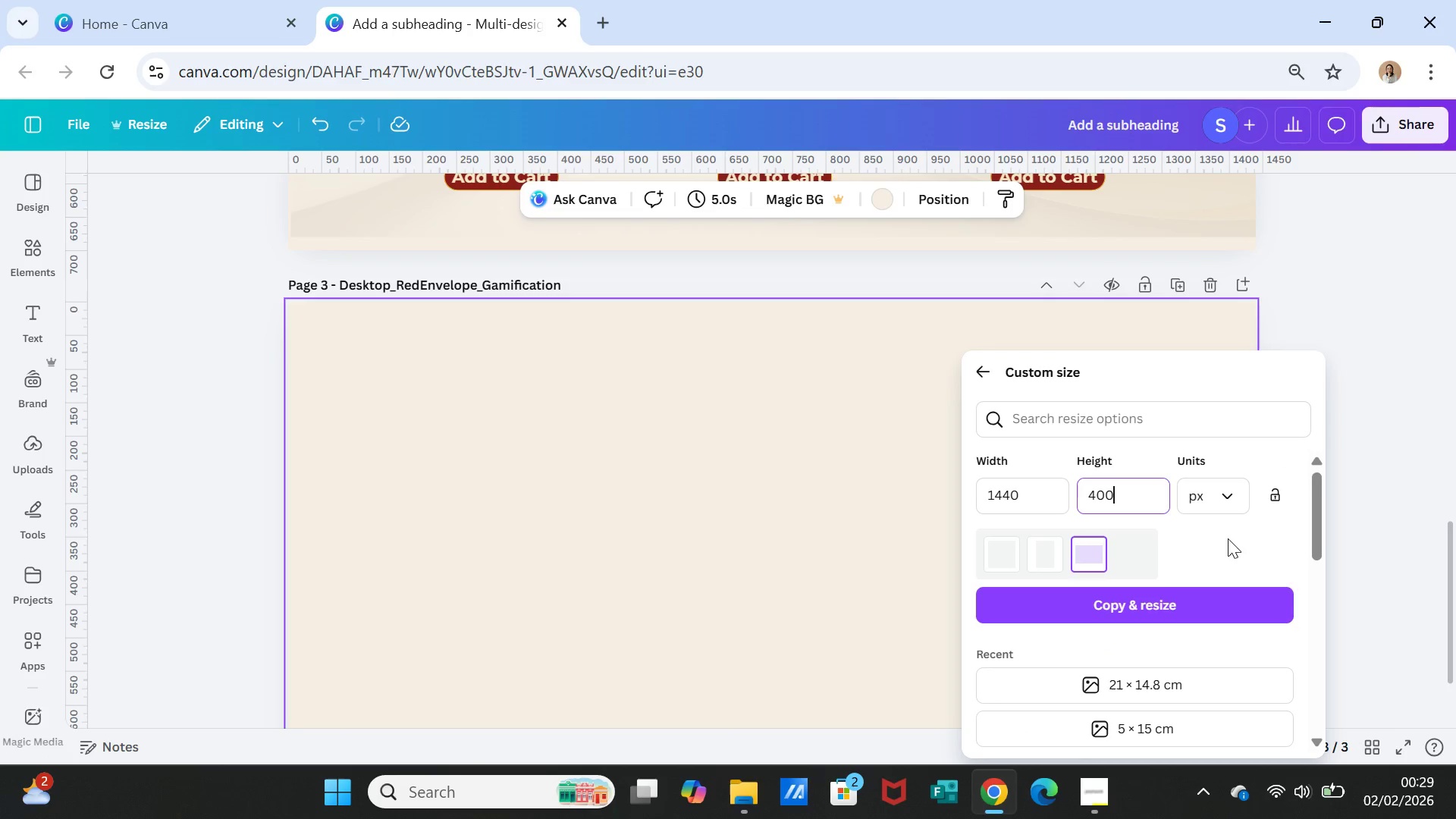 
left_click([1228, 538])
 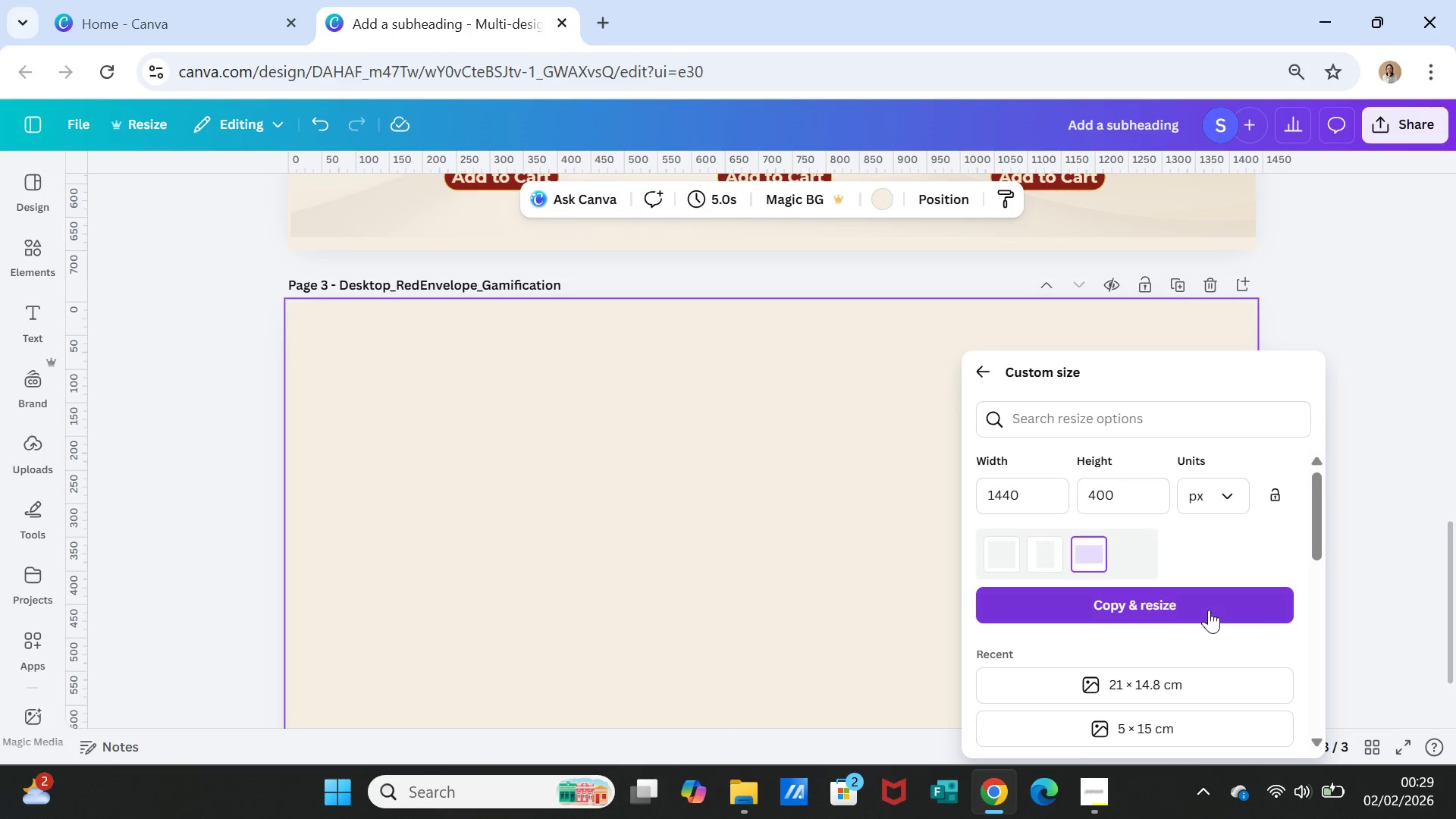 
left_click([1209, 610])
 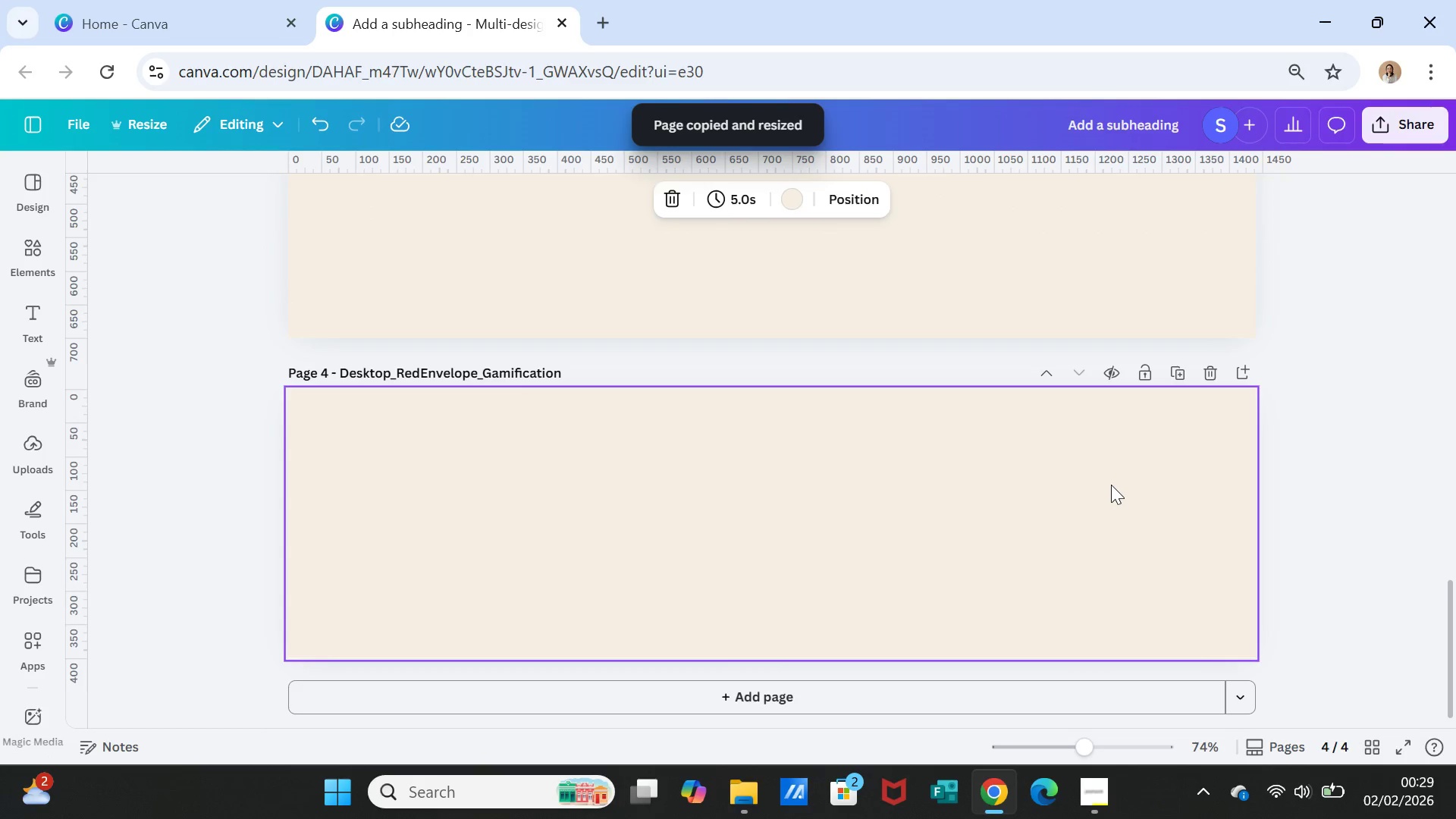 
scroll: coordinate [1111, 485], scroll_direction: up, amount: 5.0
 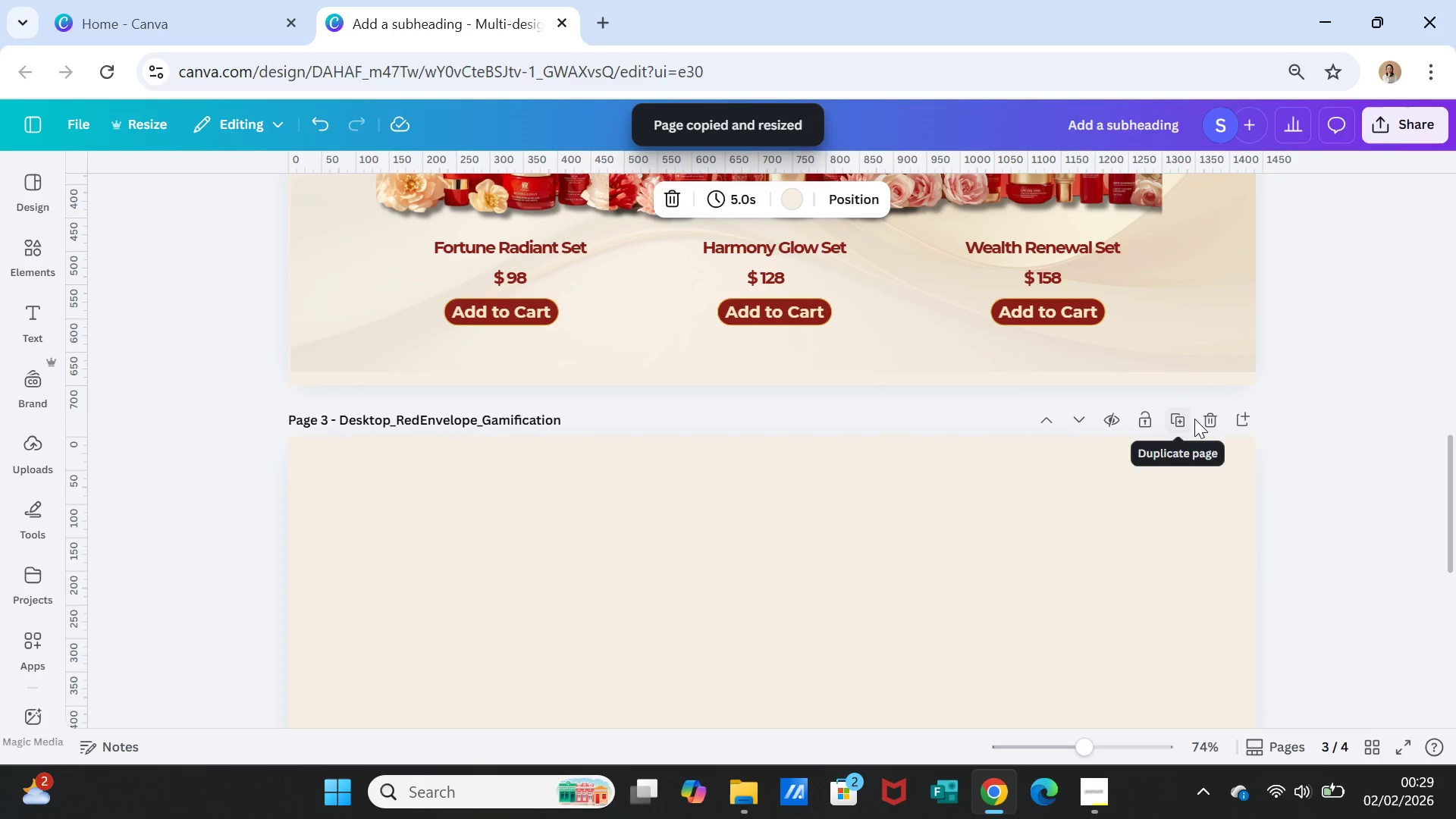 
left_click([1208, 419])
 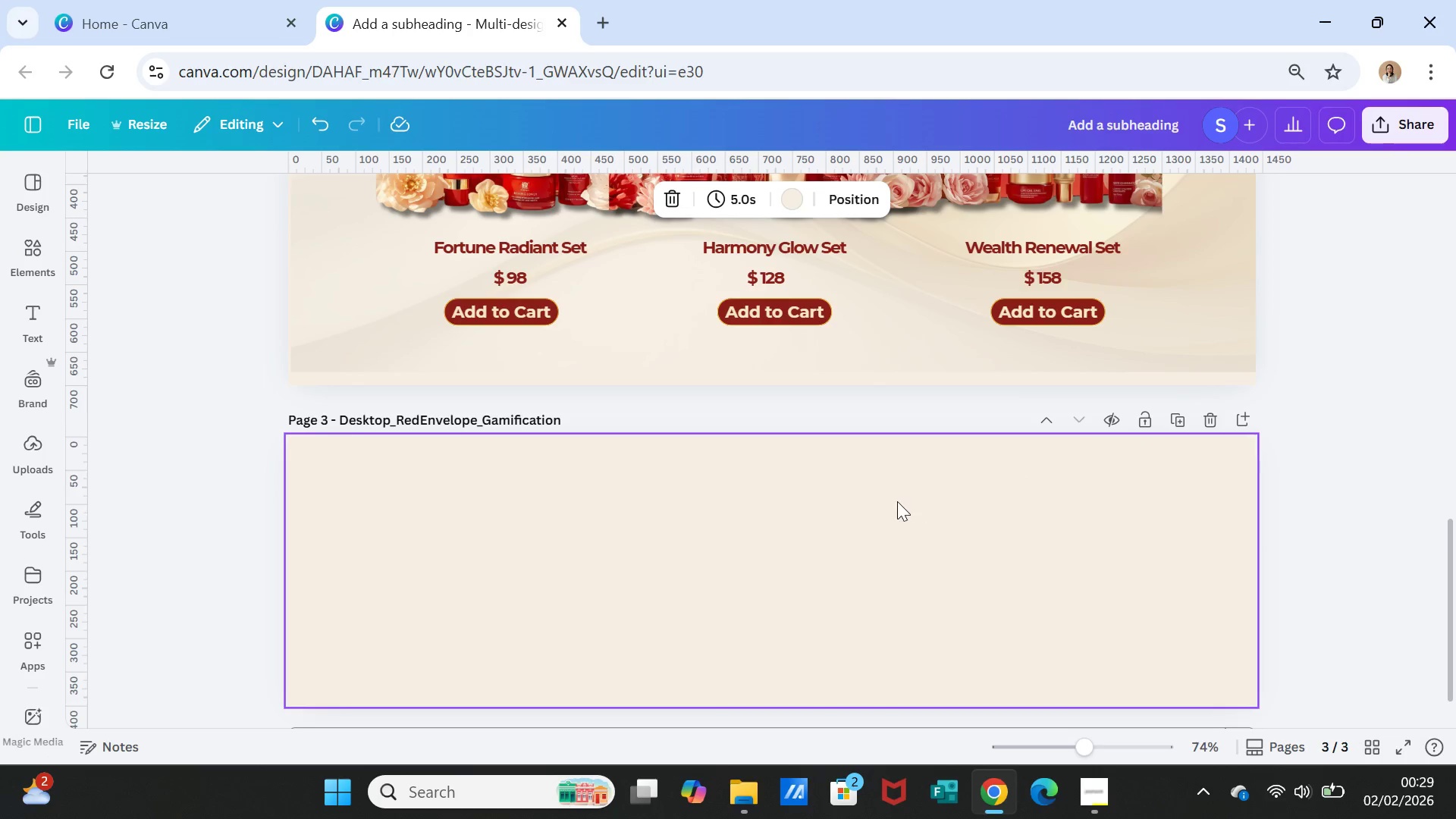 
left_click([896, 501])
 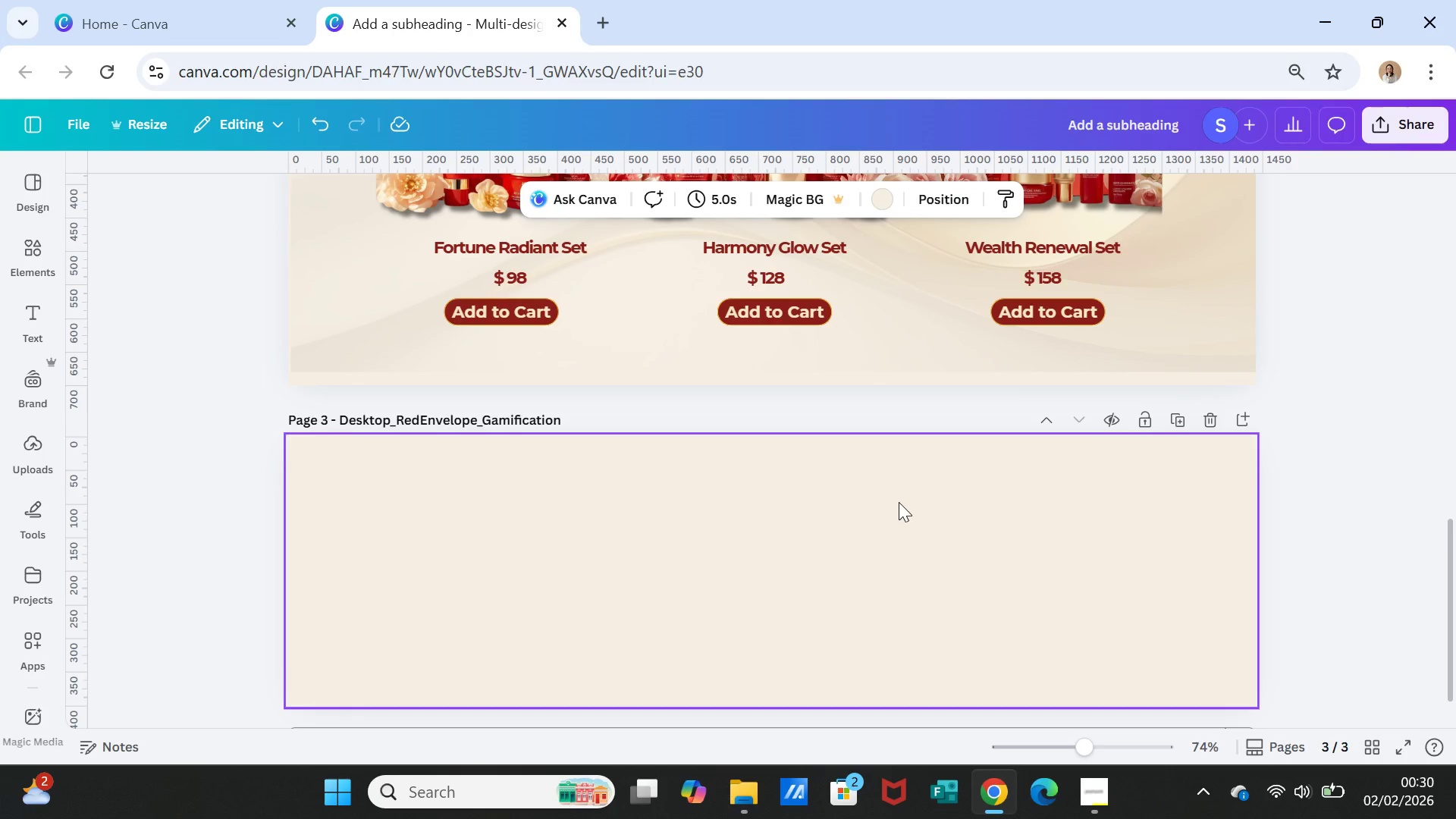 
wait(19.66)
 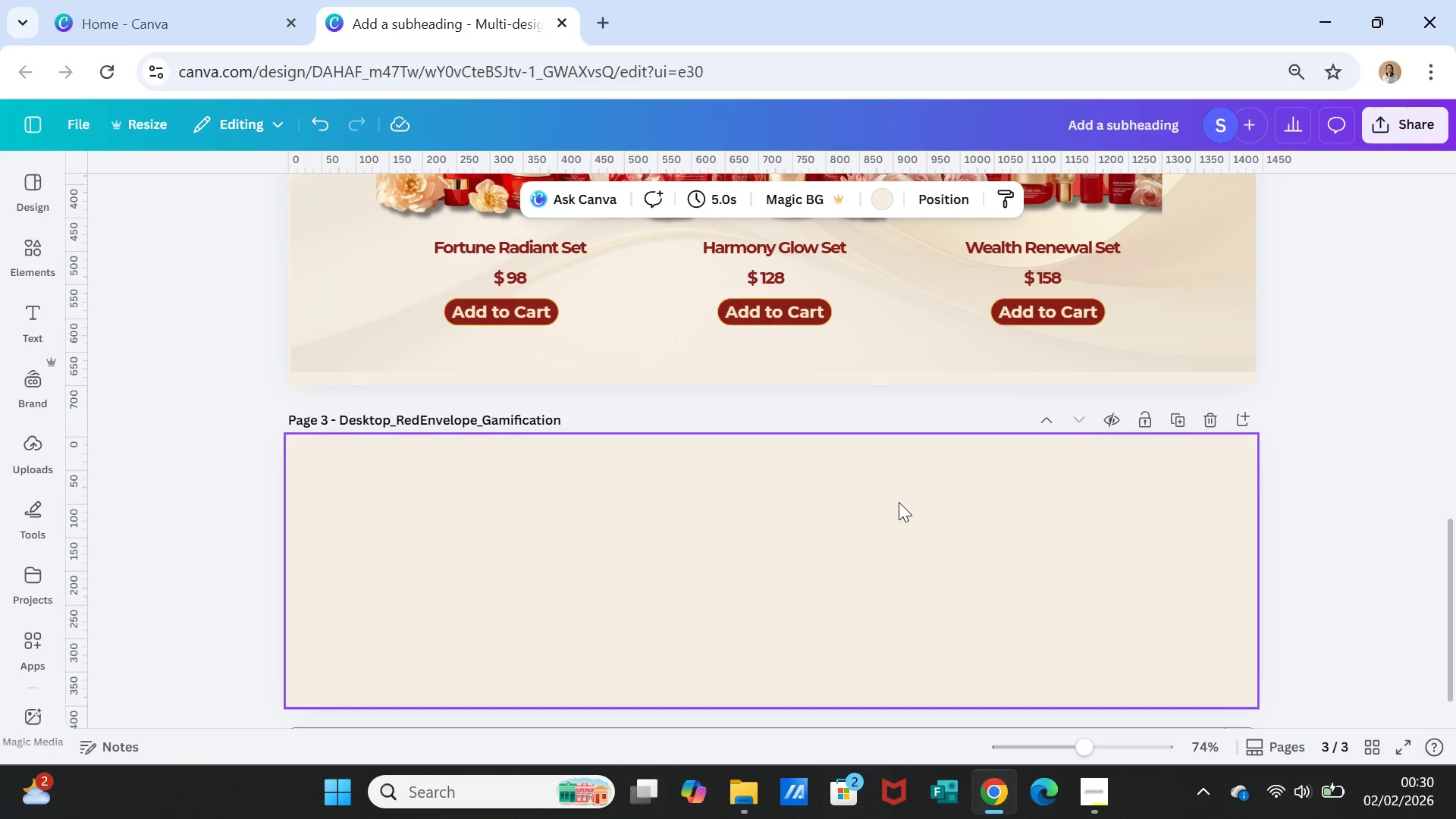 
left_click([33, 253])
 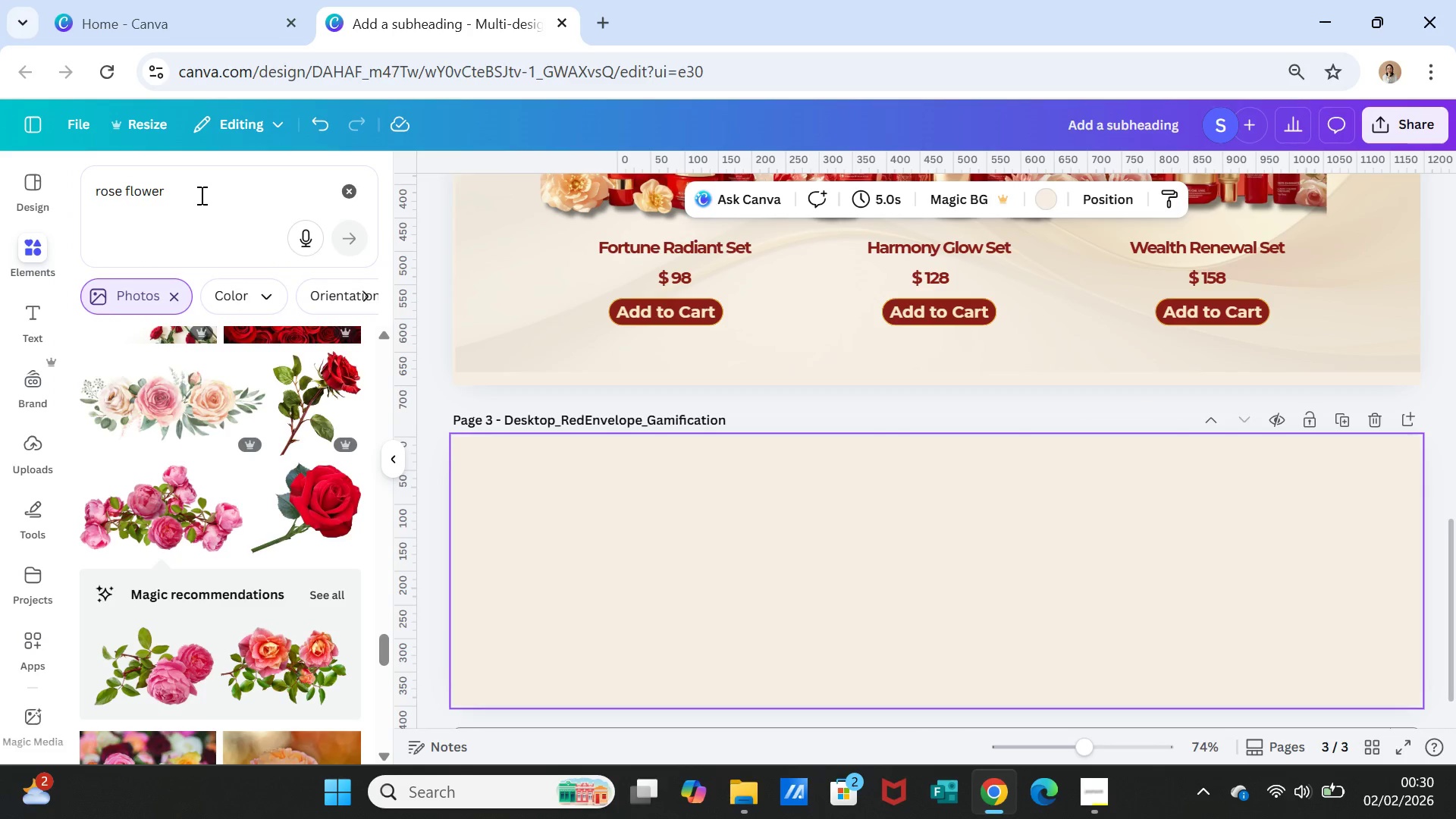 
double_click([199, 194])
 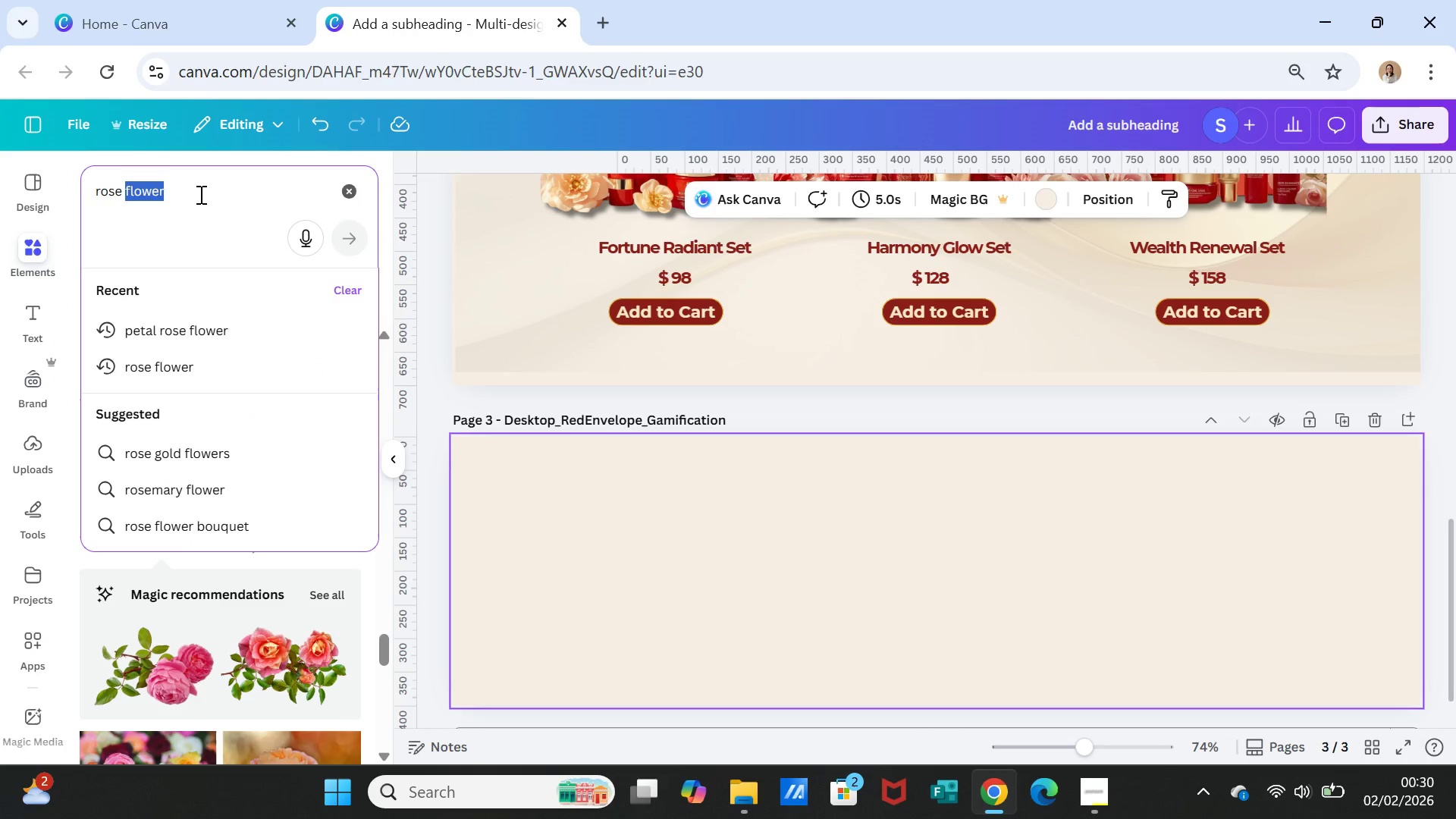 
double_click([199, 194])
 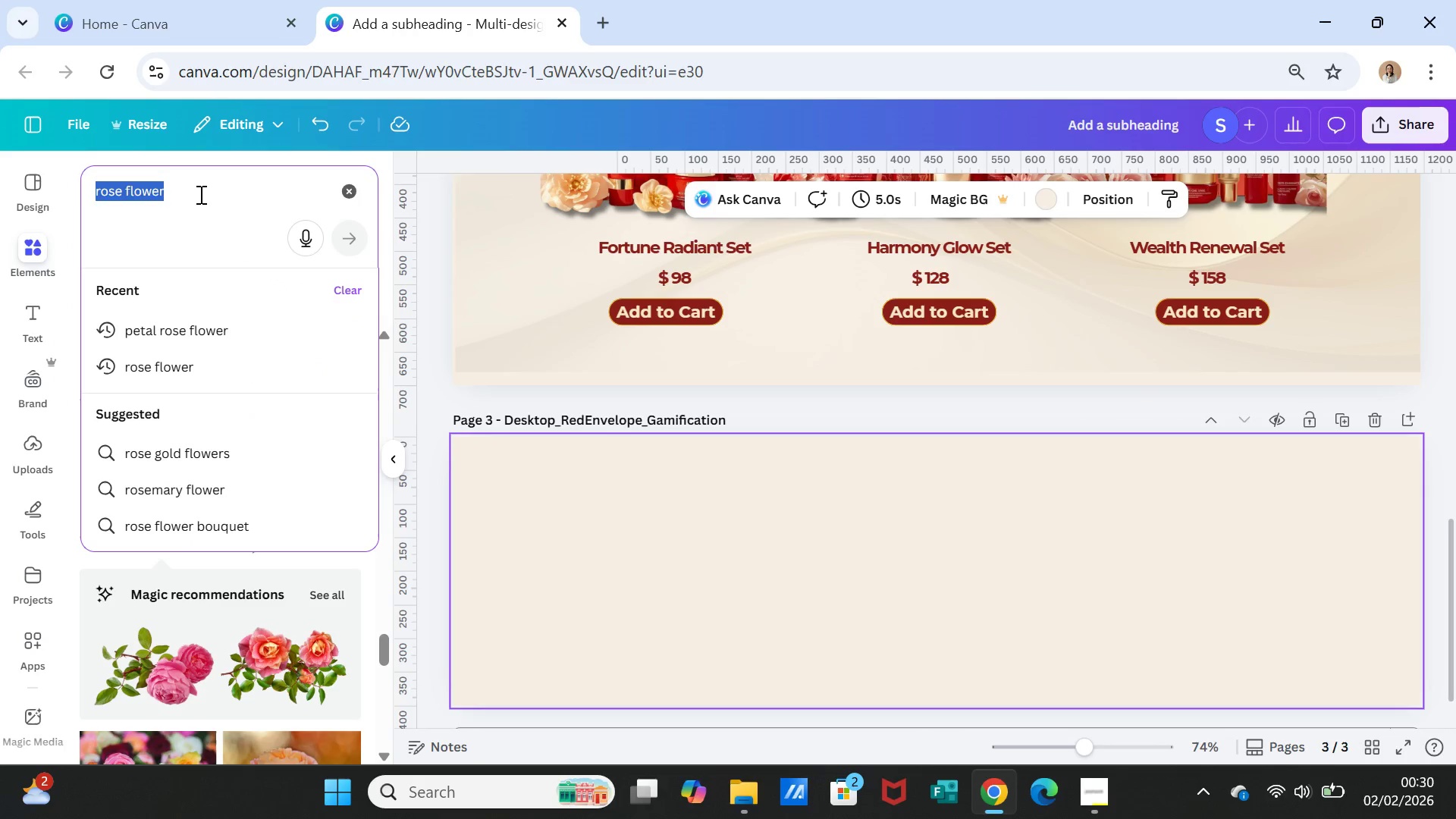 
triple_click([199, 194])
 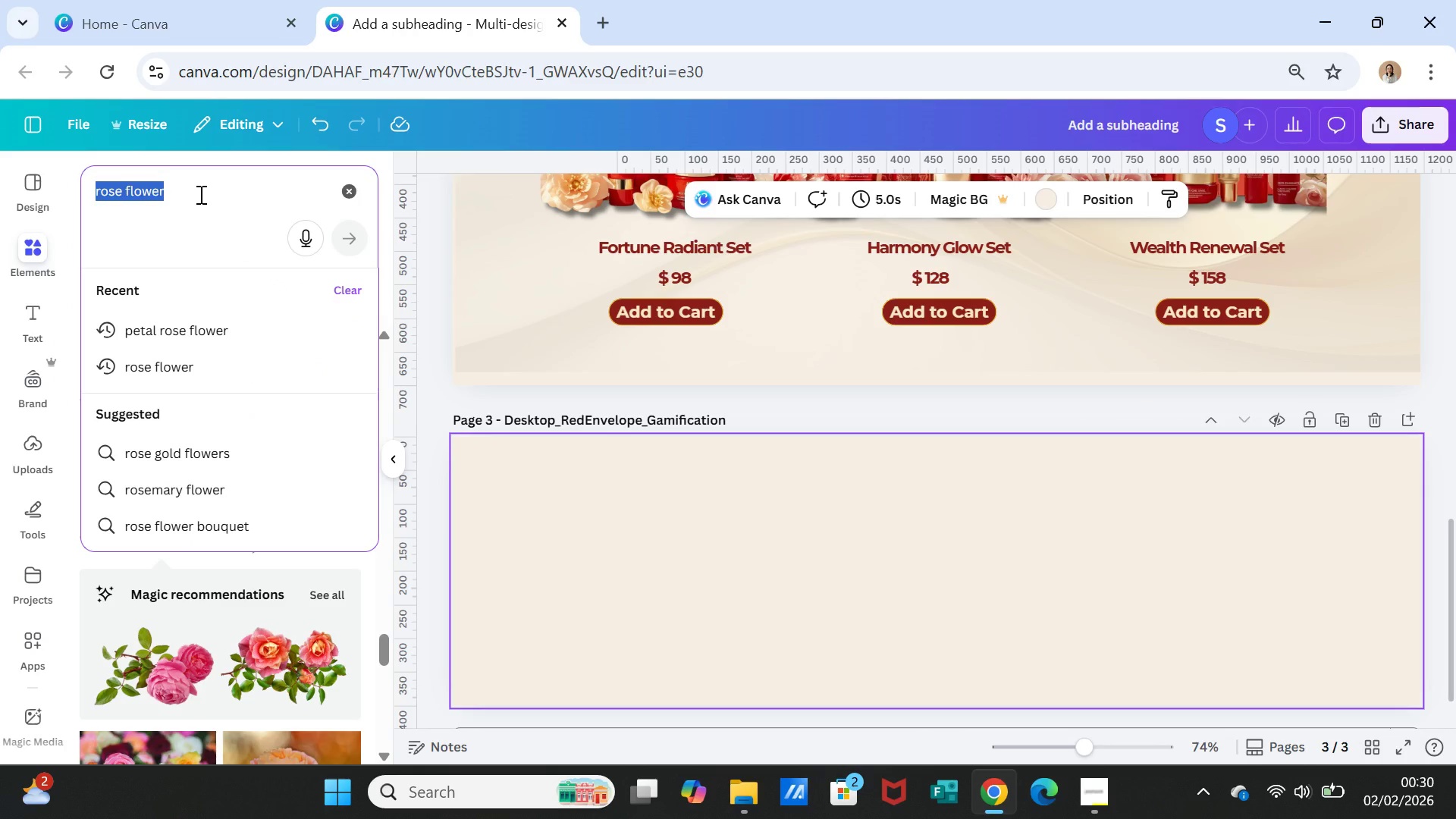 
type(deep red gradient background)
 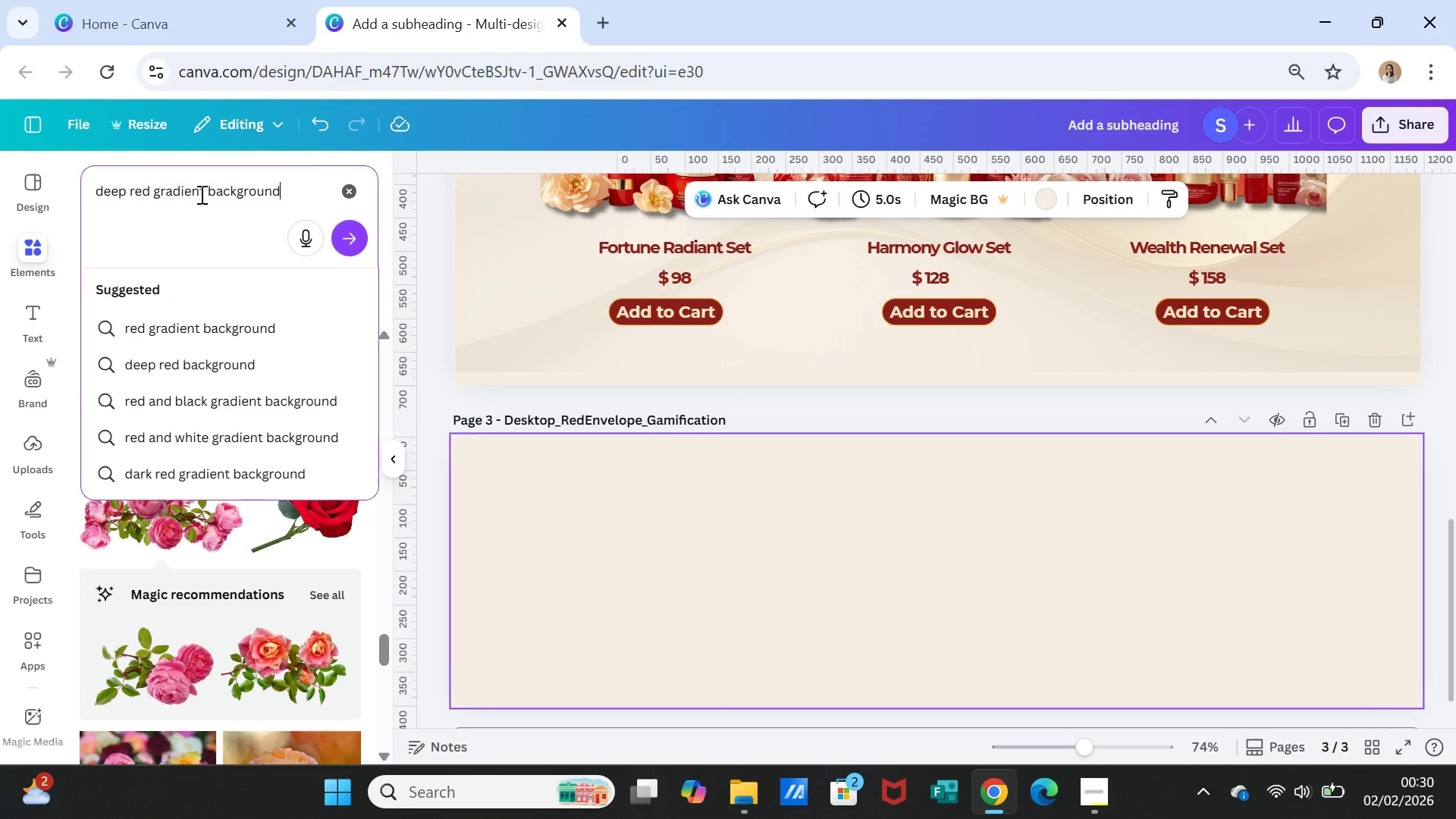 
key(Enter)
 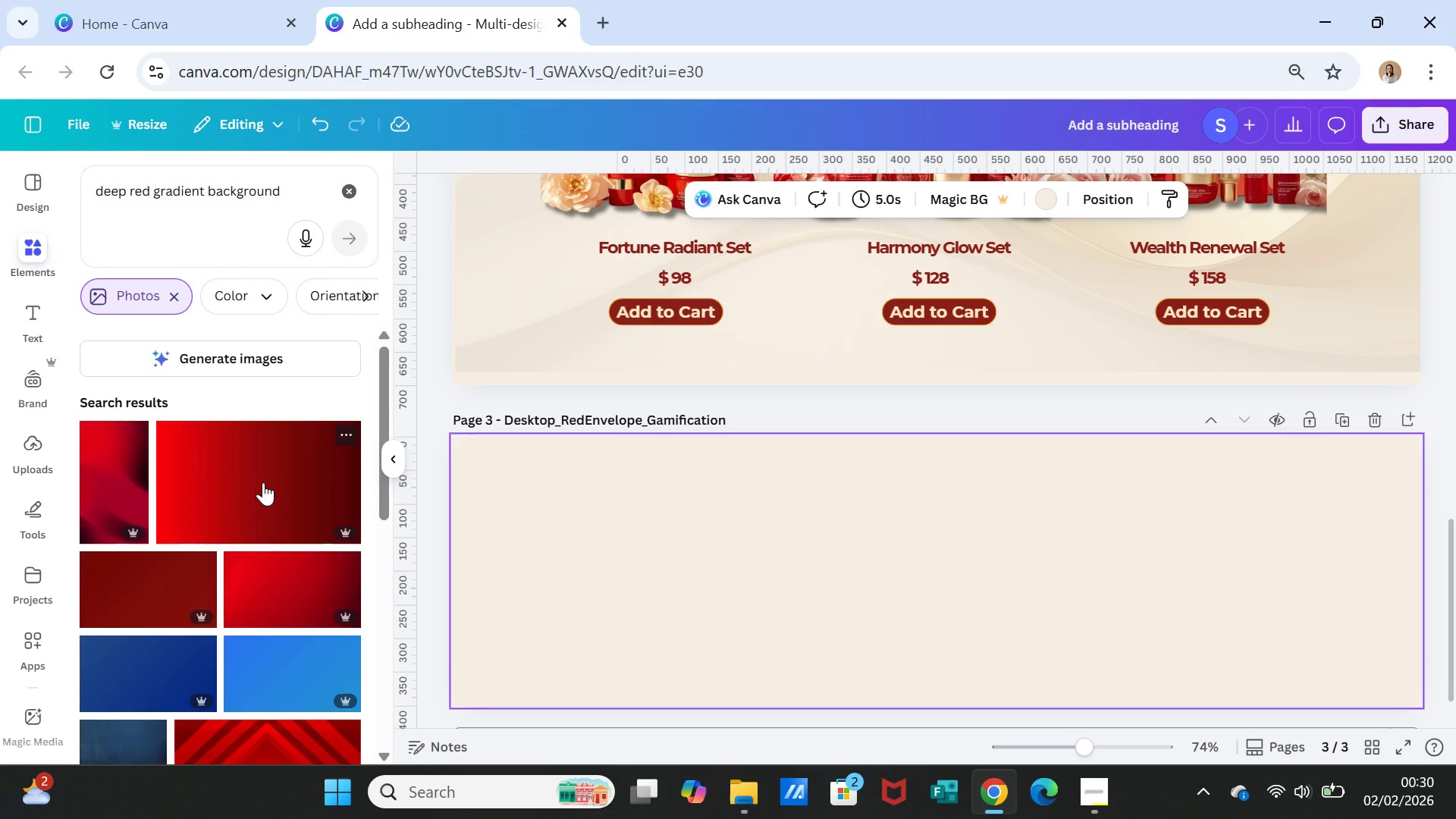 
wait(6.47)
 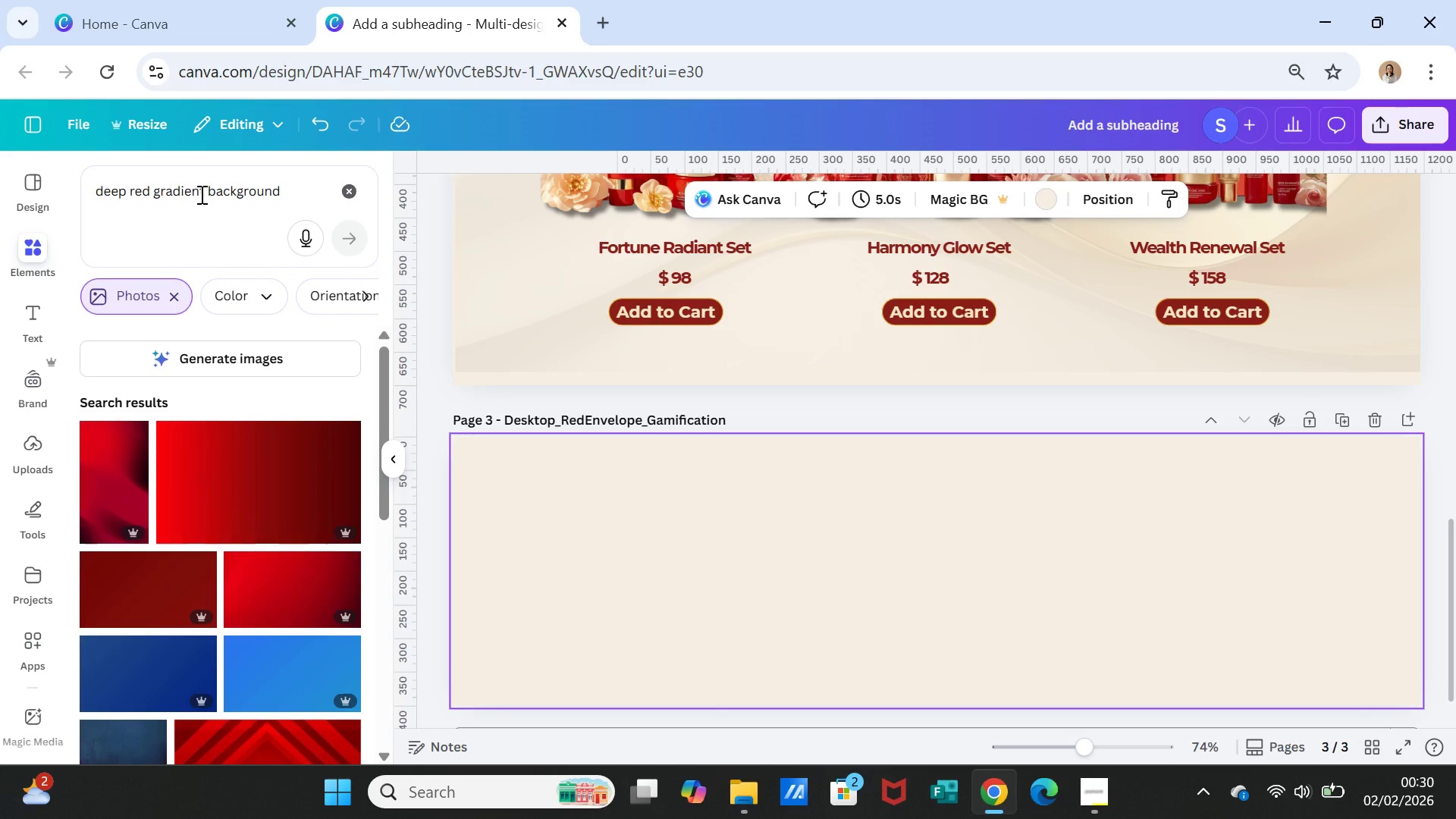 
left_click([247, 350])
 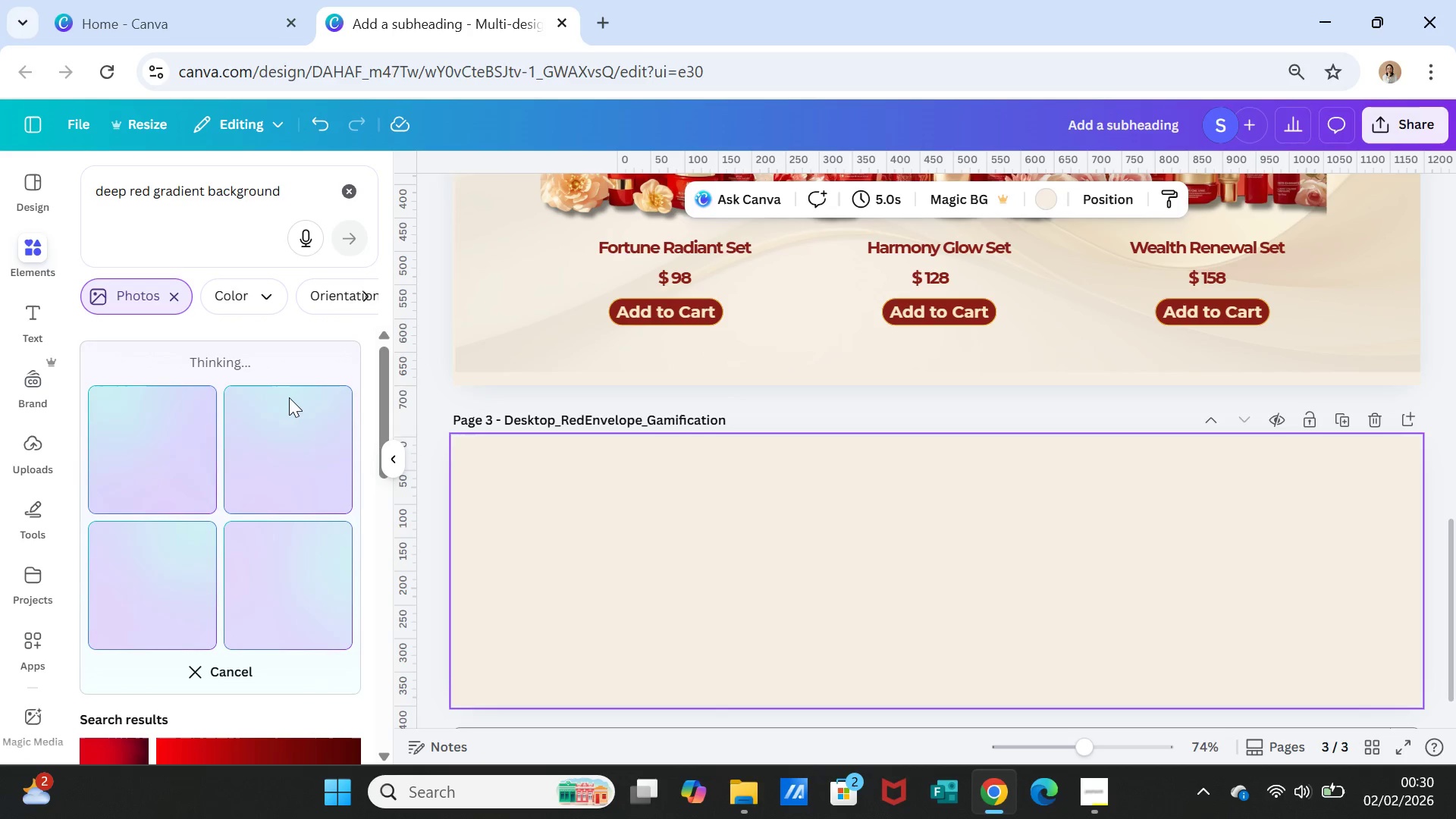 
wait(14.22)
 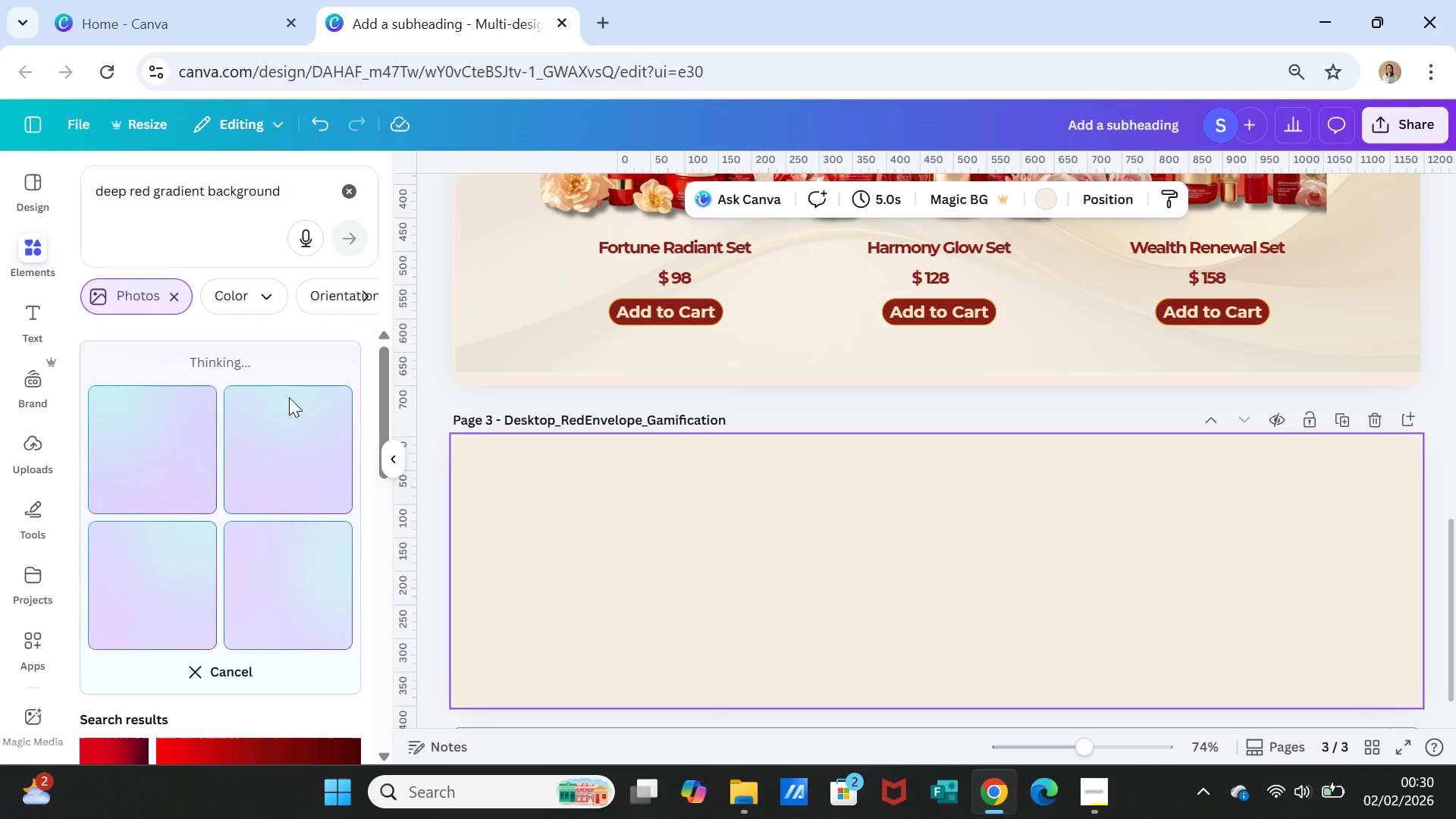 
left_click([1107, 786])